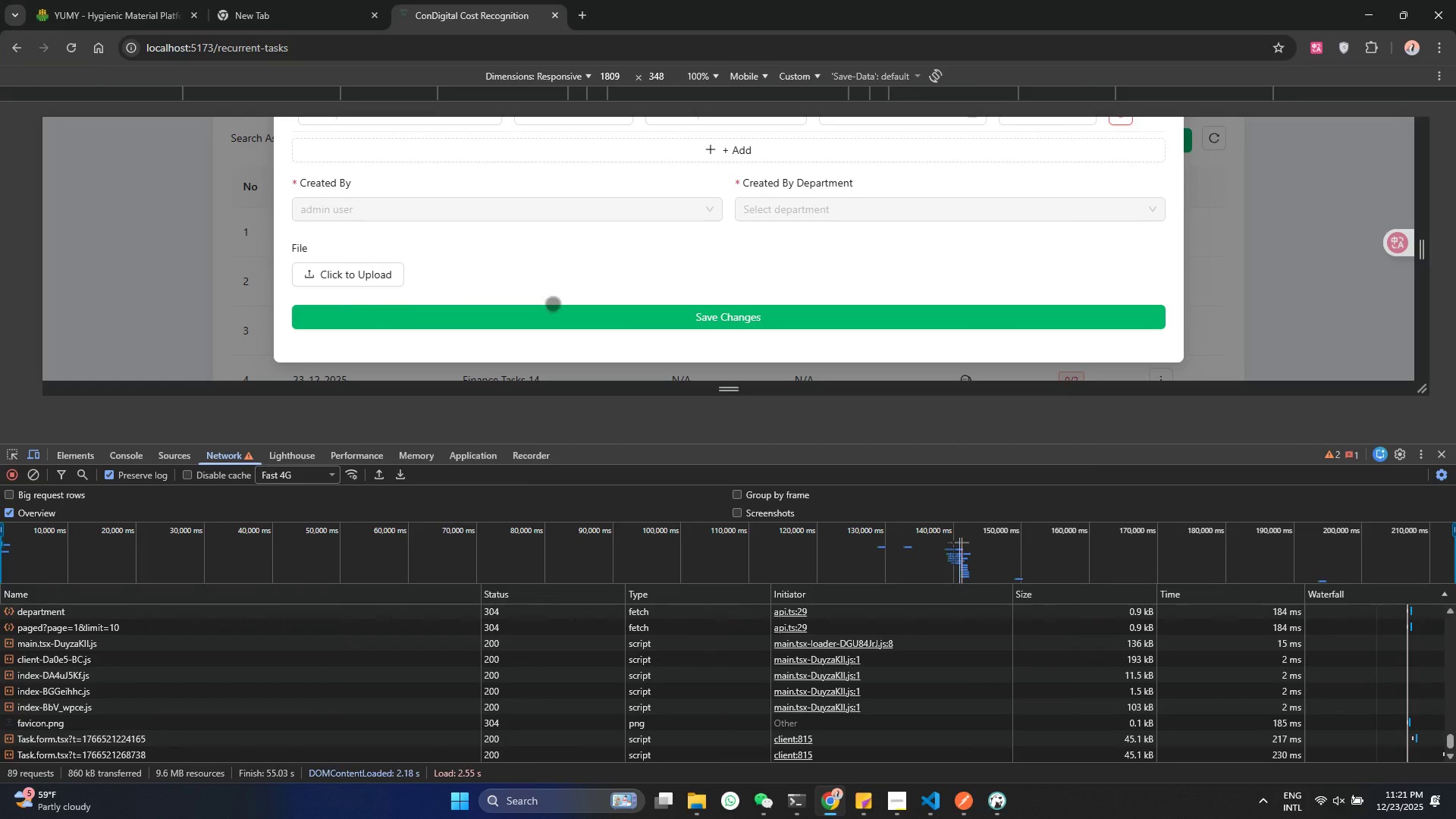 
scroll: coordinate [595, 307], scroll_direction: up, amount: 3.0
 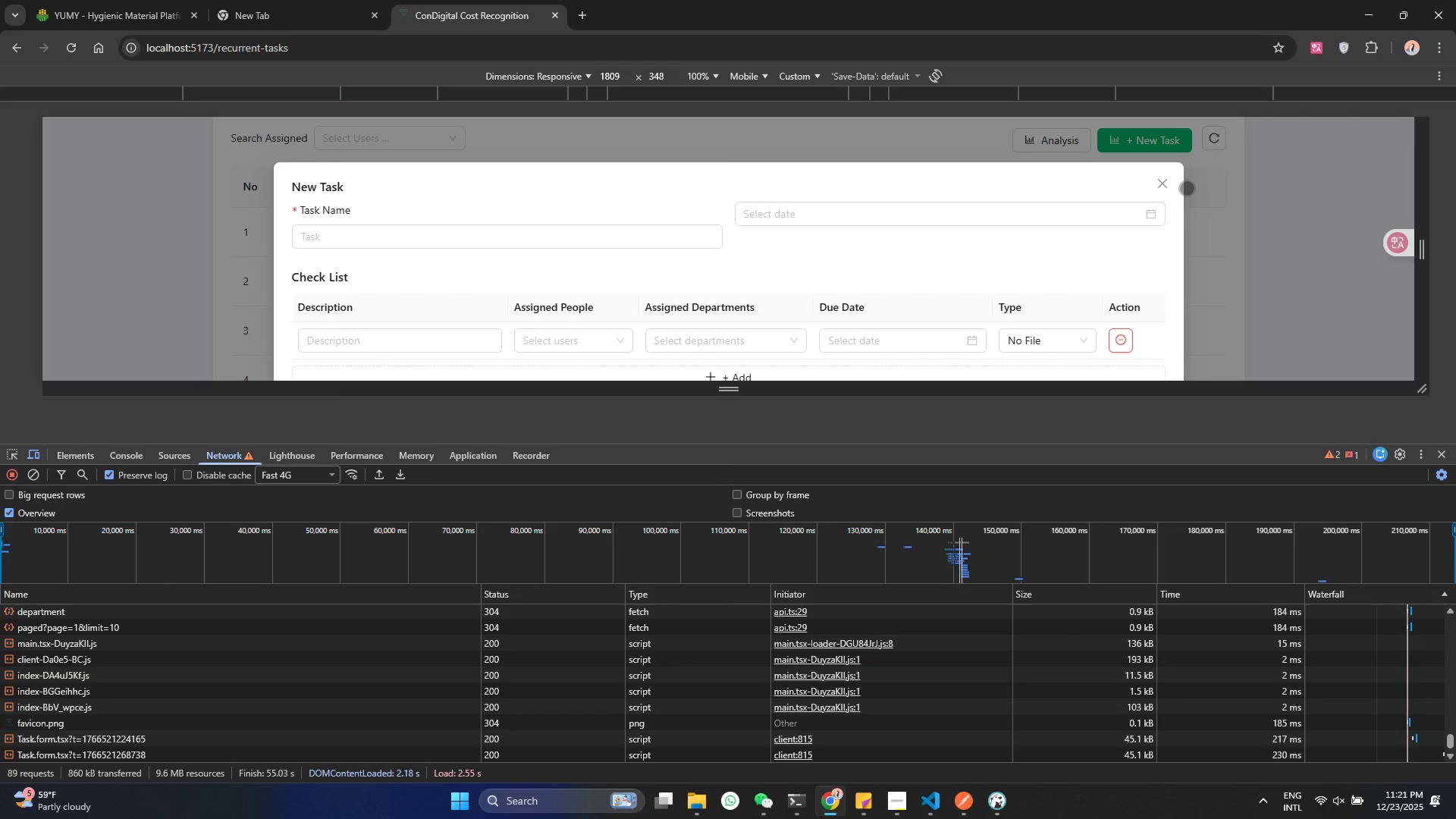 
left_click([1162, 180])
 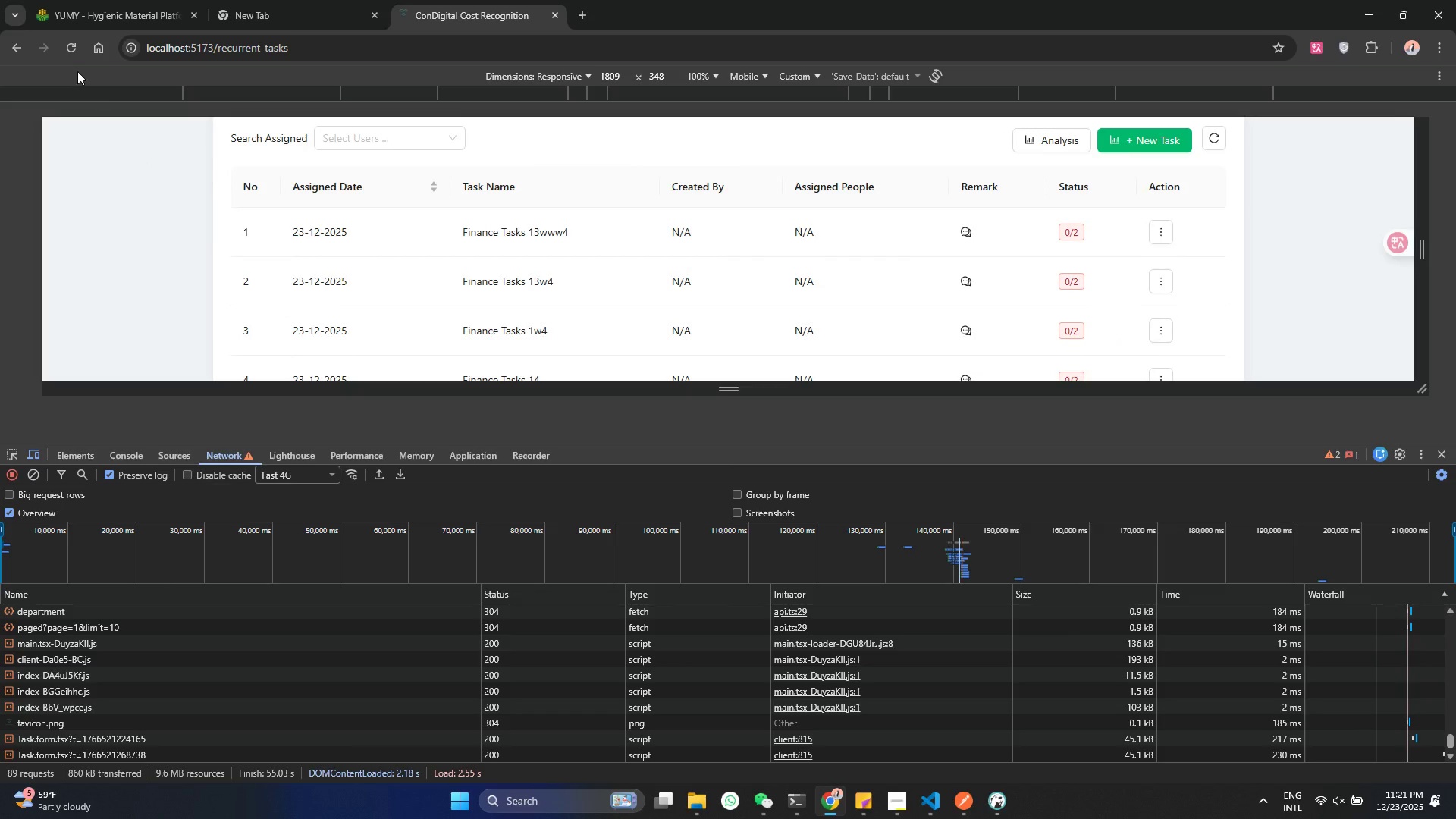 
left_click([75, 52])
 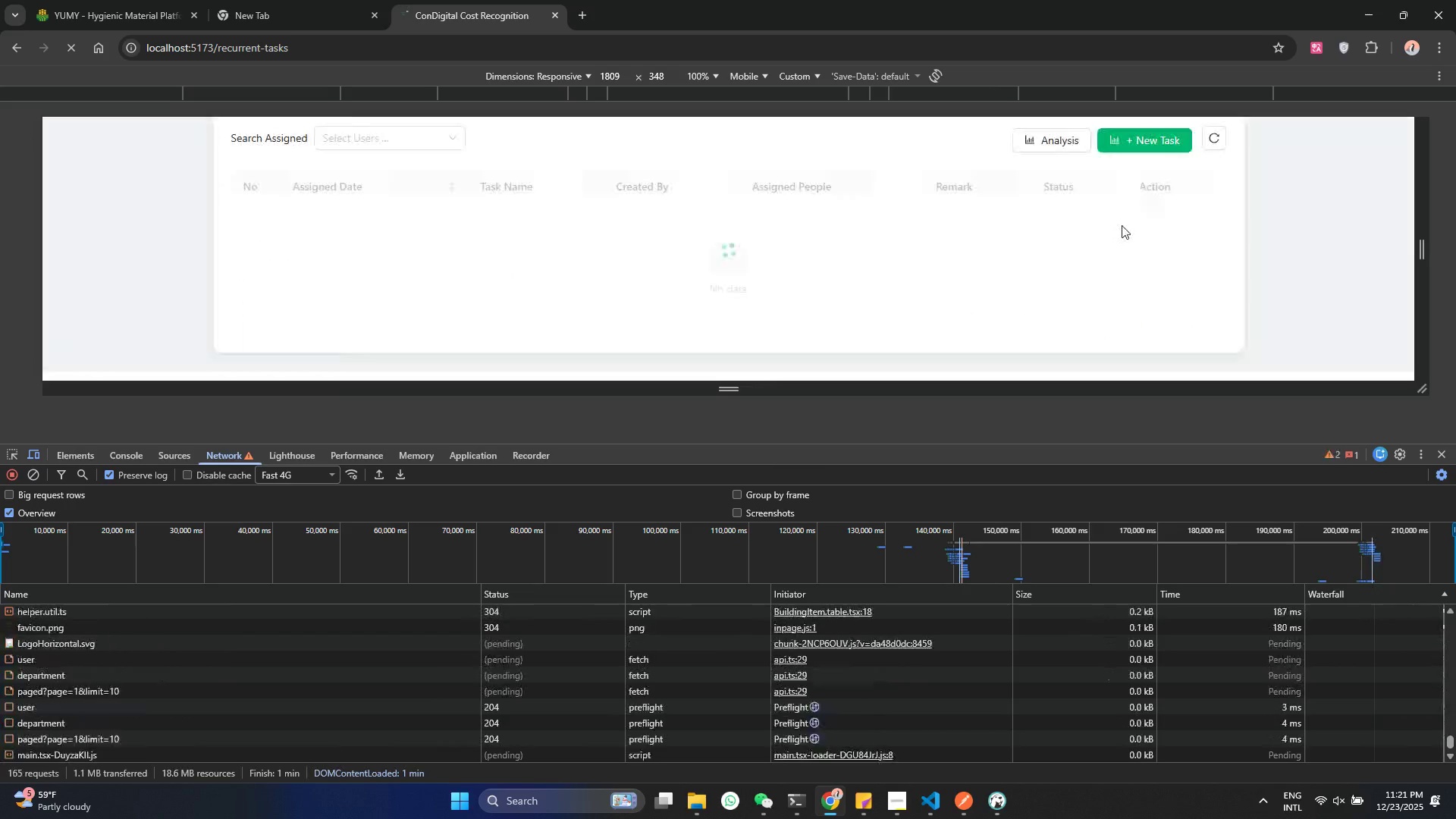 
left_click([1151, 143])
 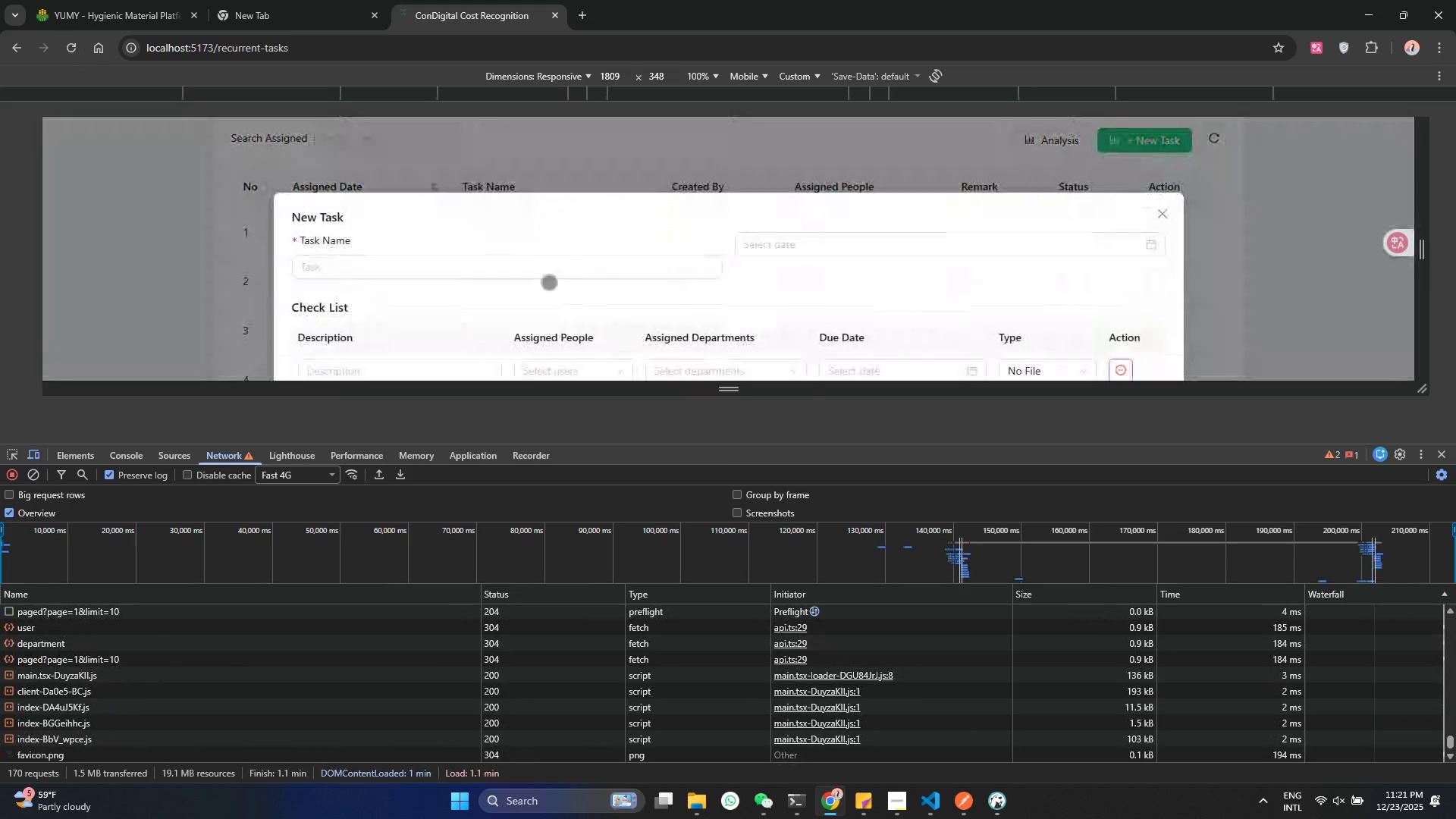 
scroll: coordinate [557, 264], scroll_direction: down, amount: 2.0
 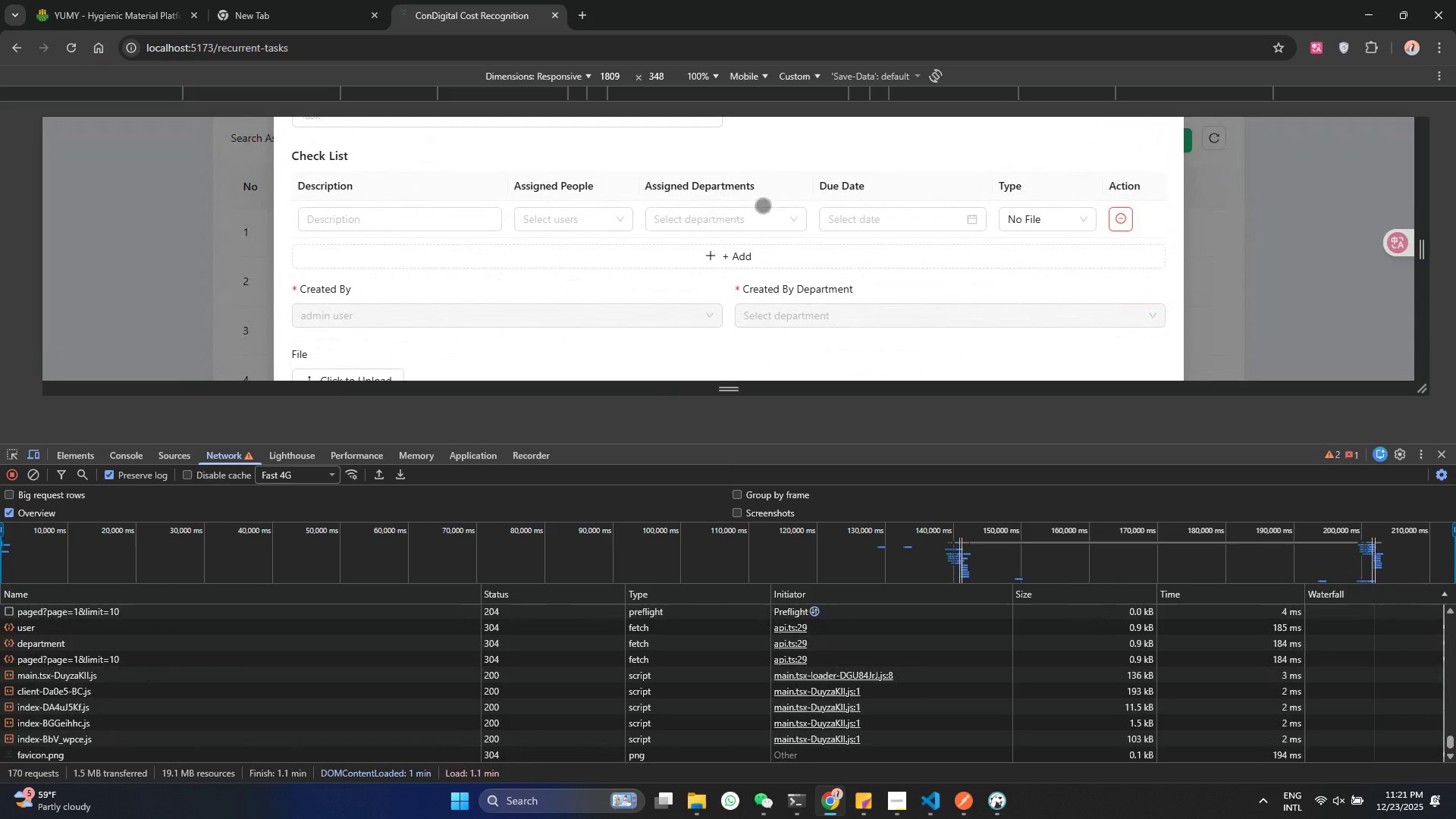 
scroll: coordinate [599, 208], scroll_direction: up, amount: 1.0
 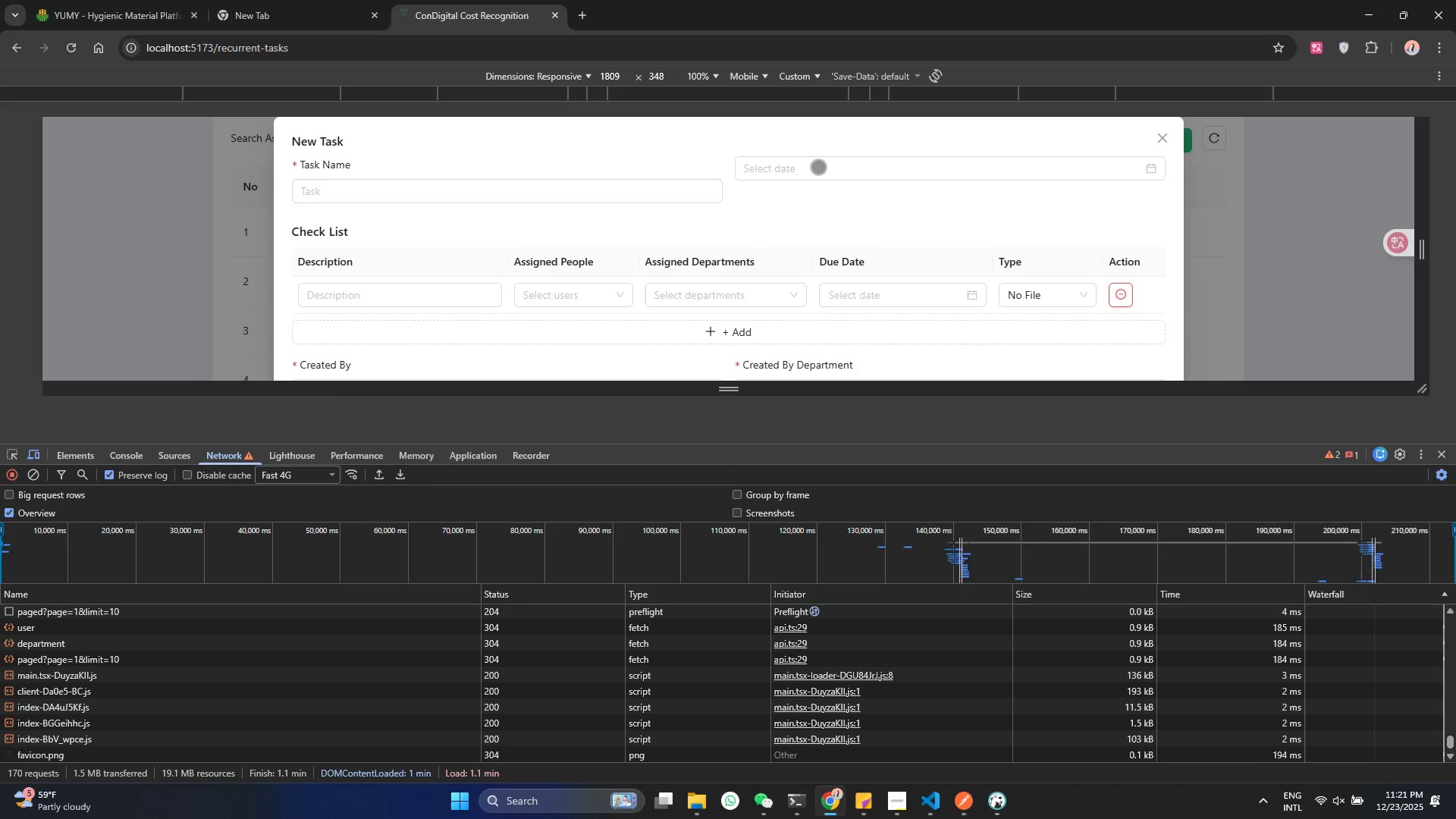 
double_click([818, 167])
 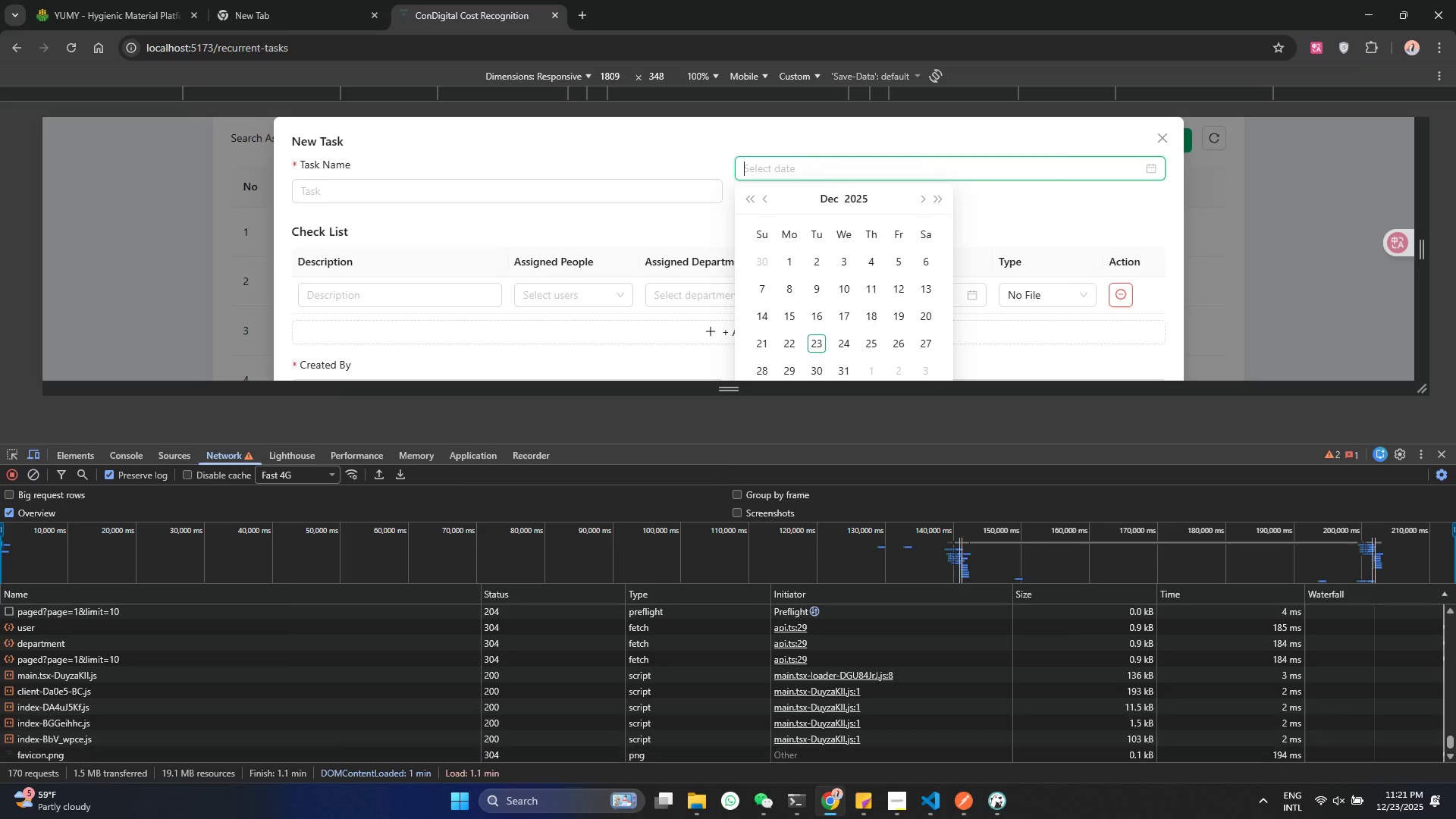 
left_click([836, 818])
 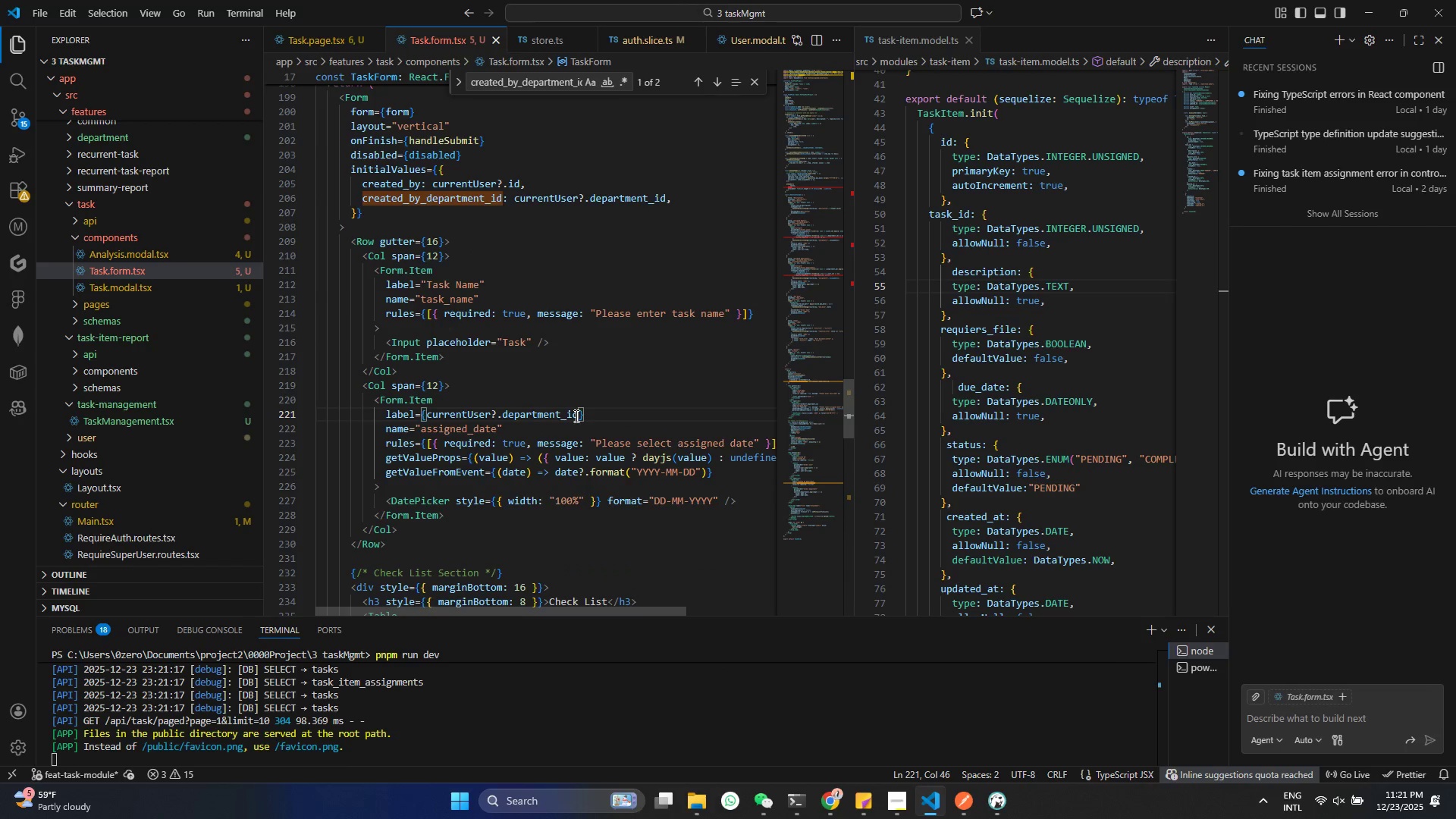 
left_click([579, 418])
 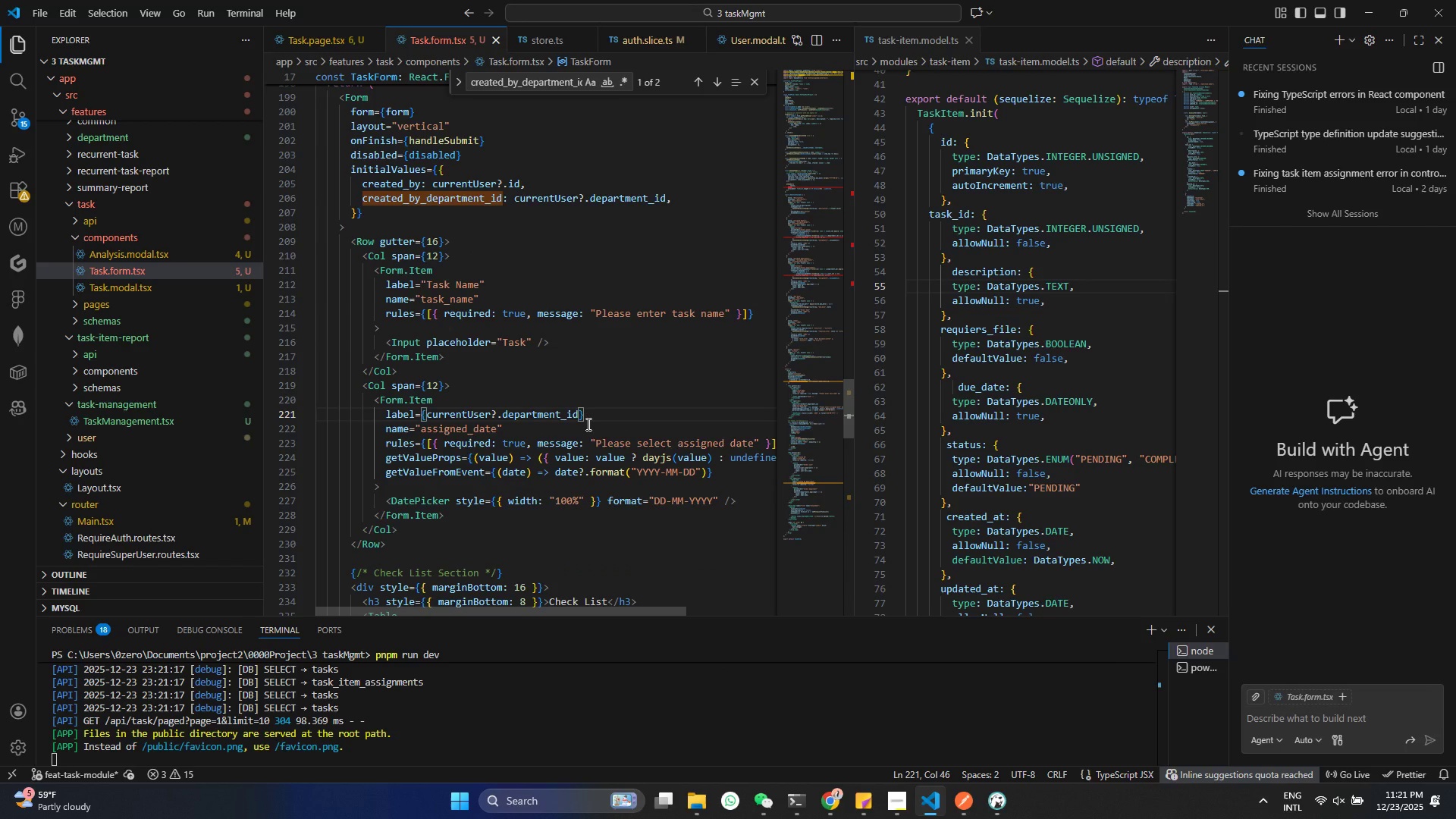 
key(Space)
 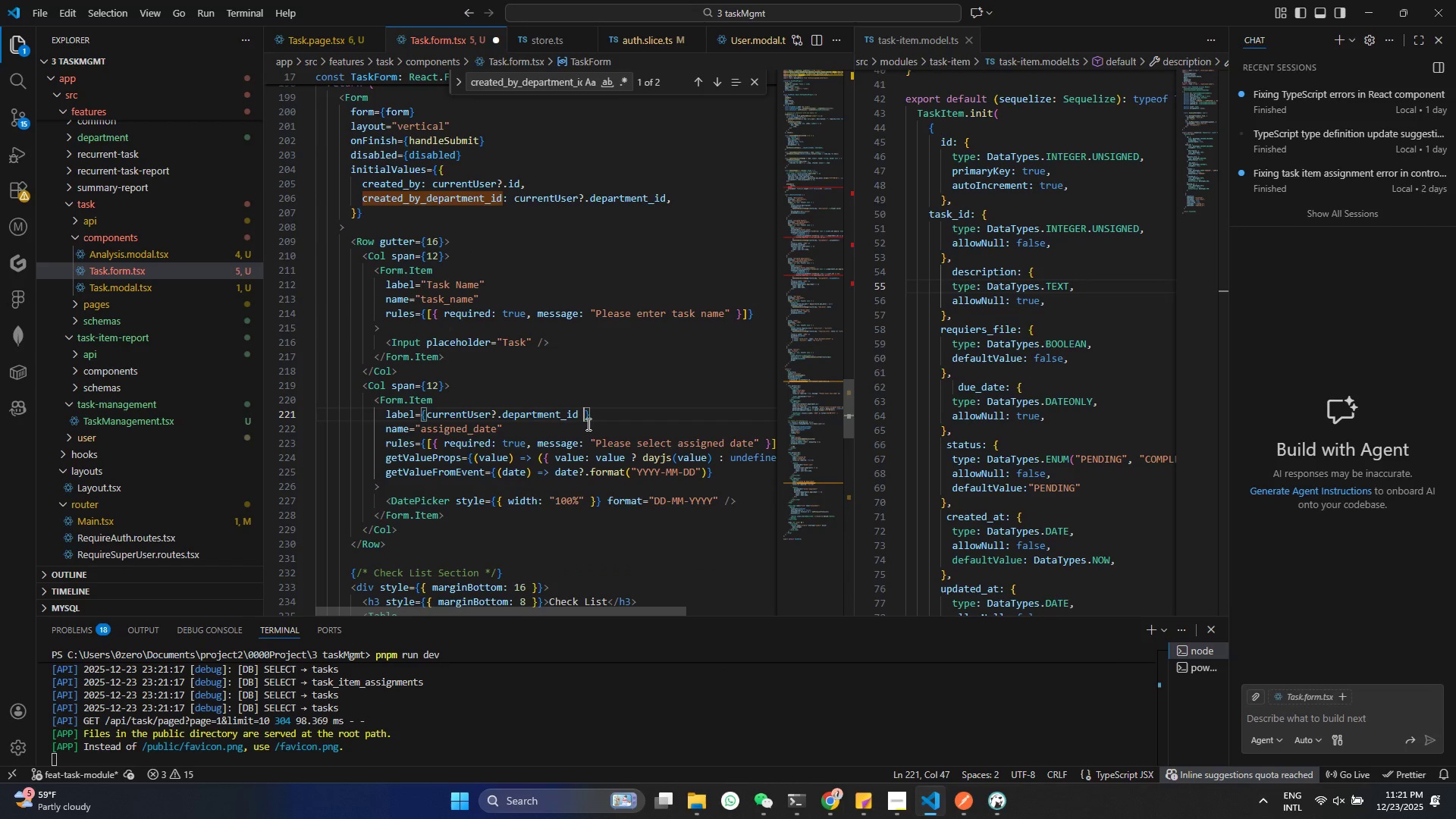 
key(Shift+Backslash)
 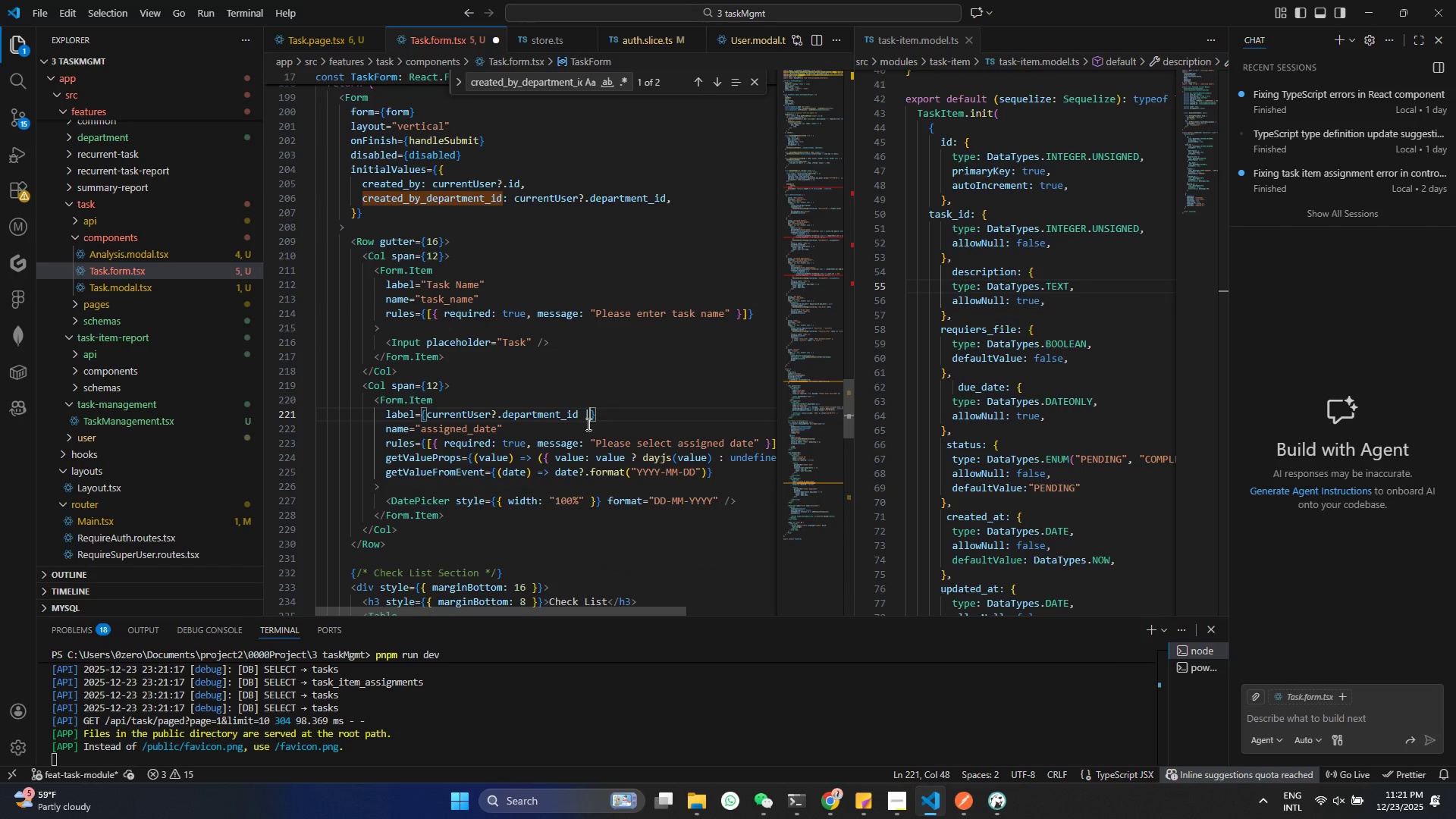 
key(Shift+Backslash)
 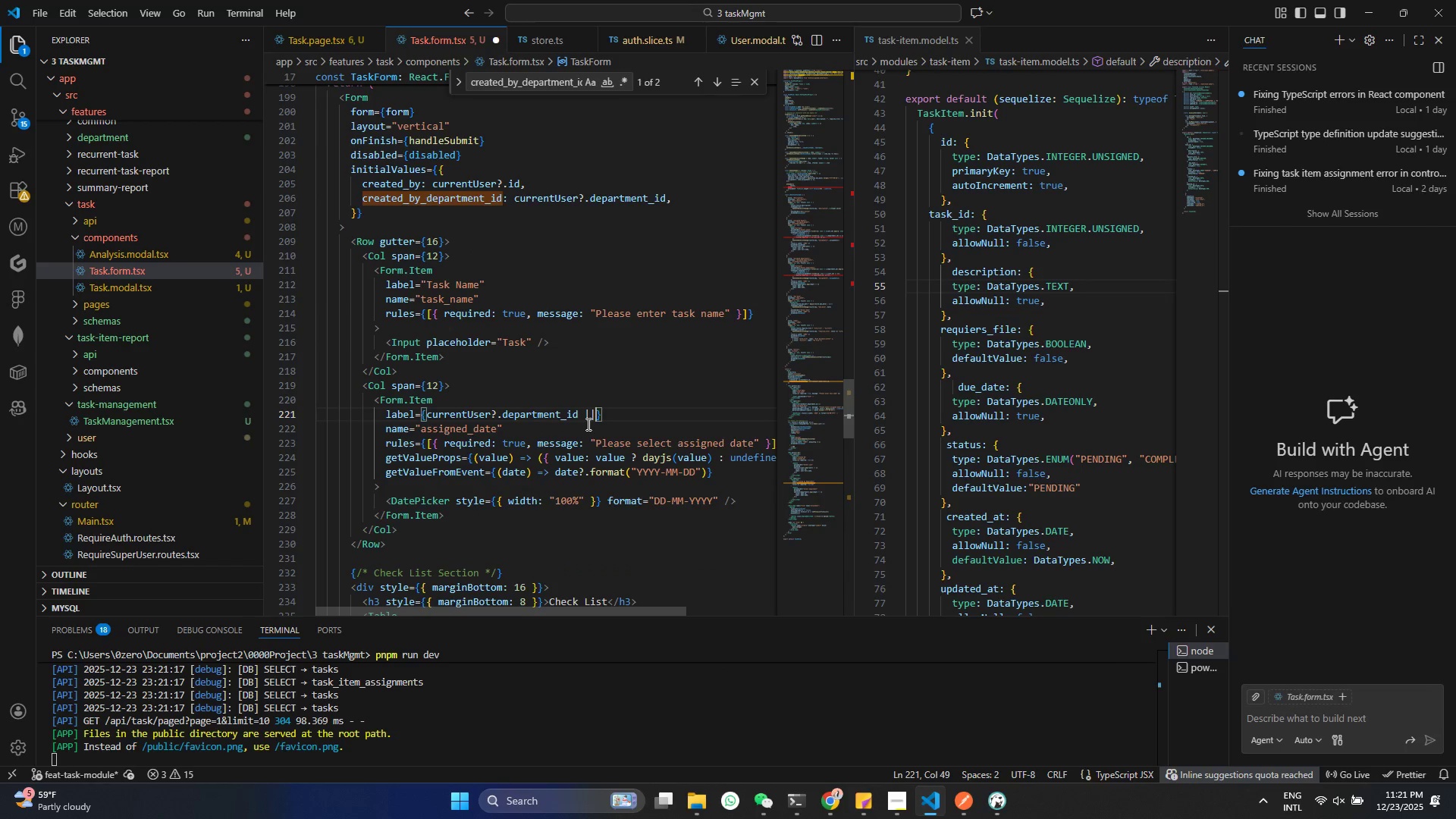 
key(Shift+Space)
 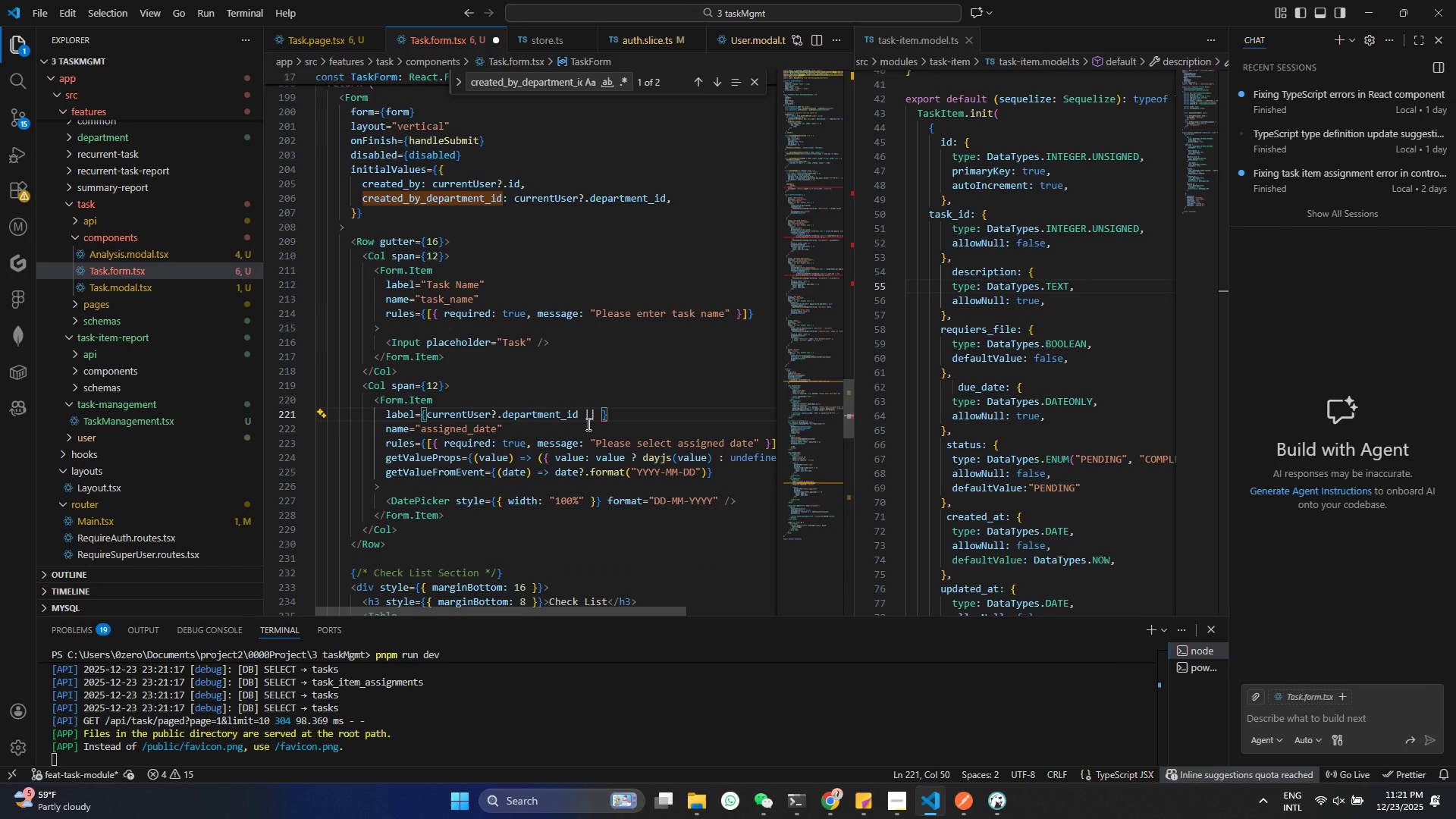 
key(Shift+Quote)
 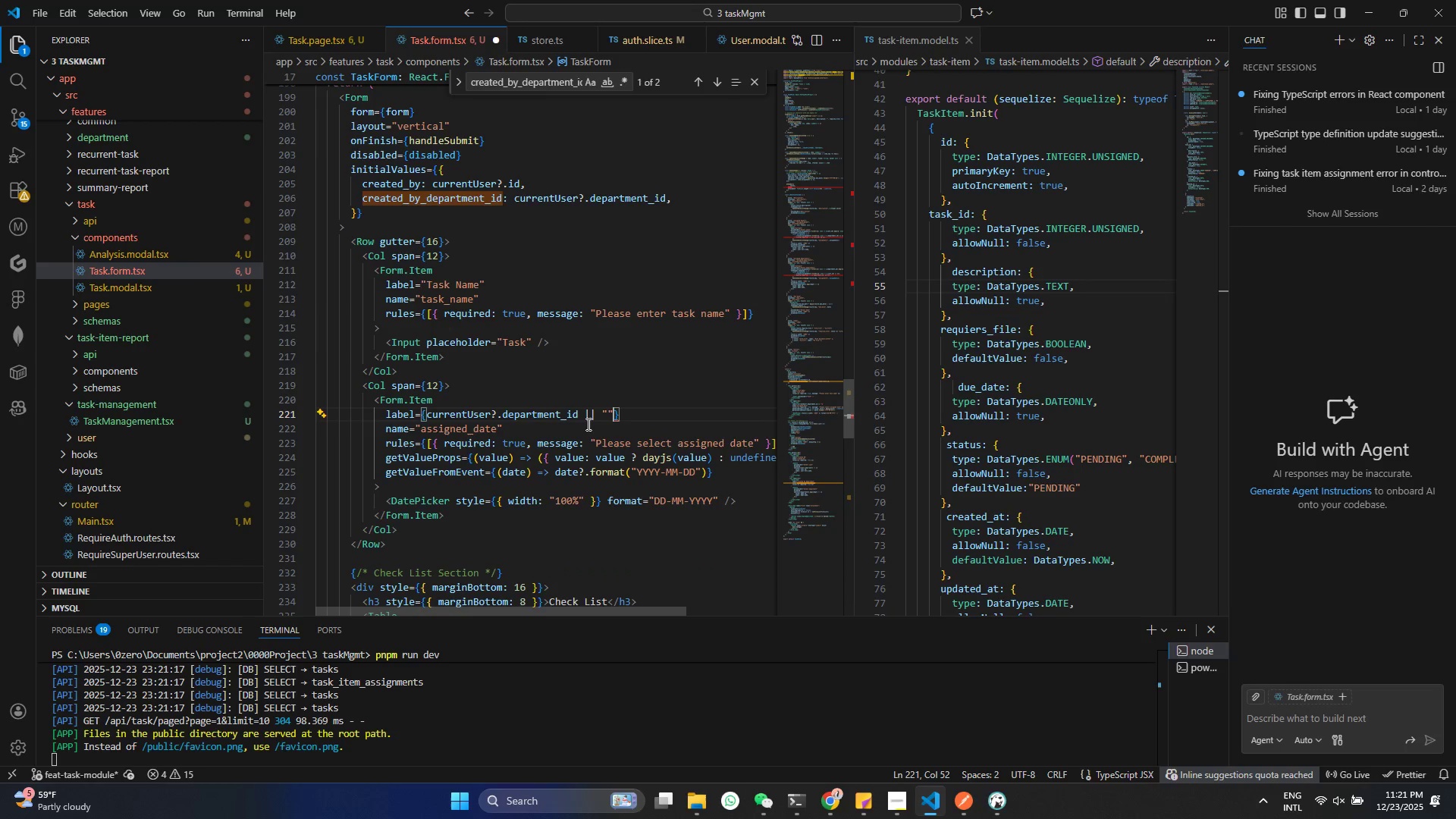 
key(Shift+Quote)
 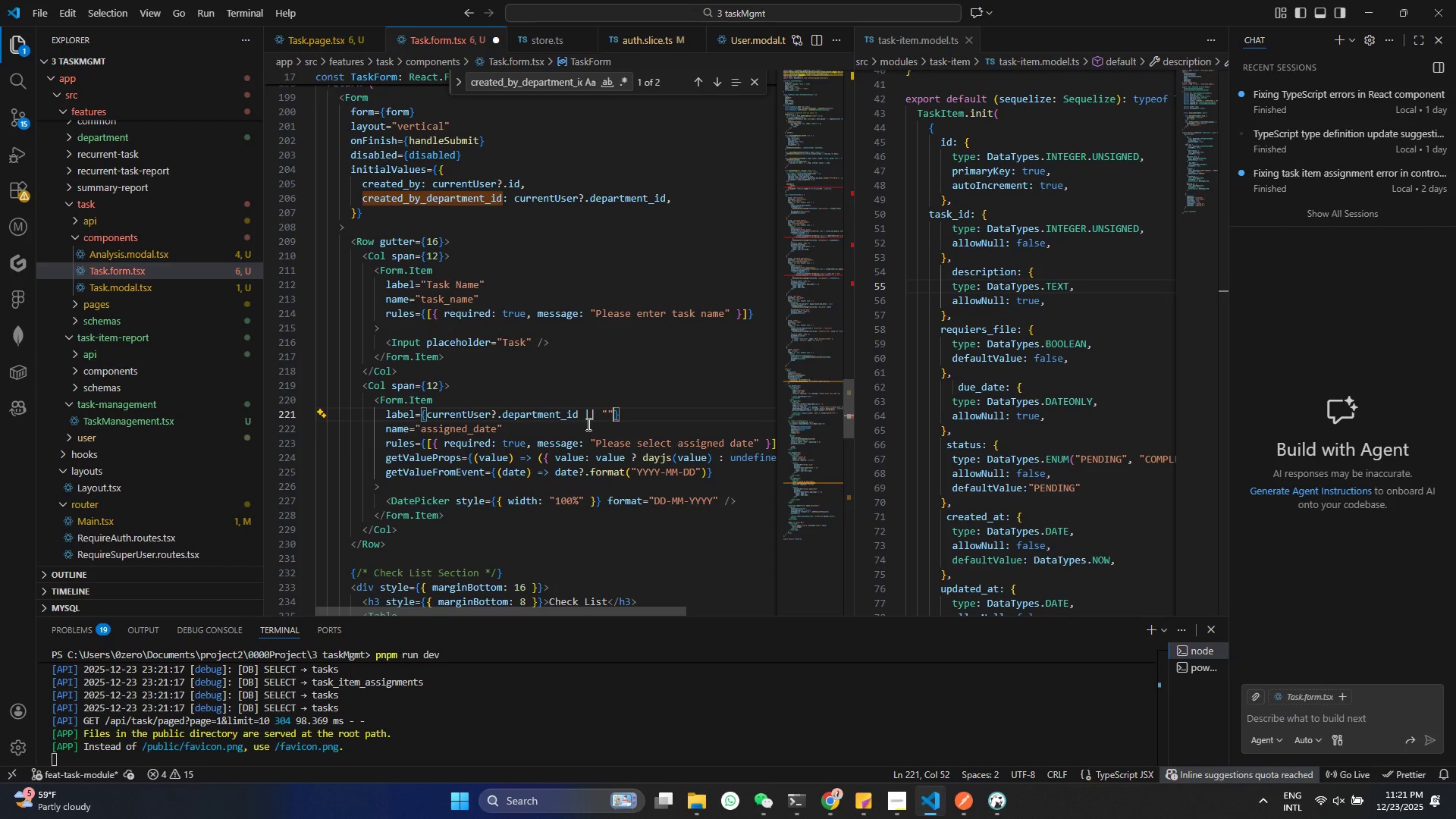 
key(ArrowLeft)
 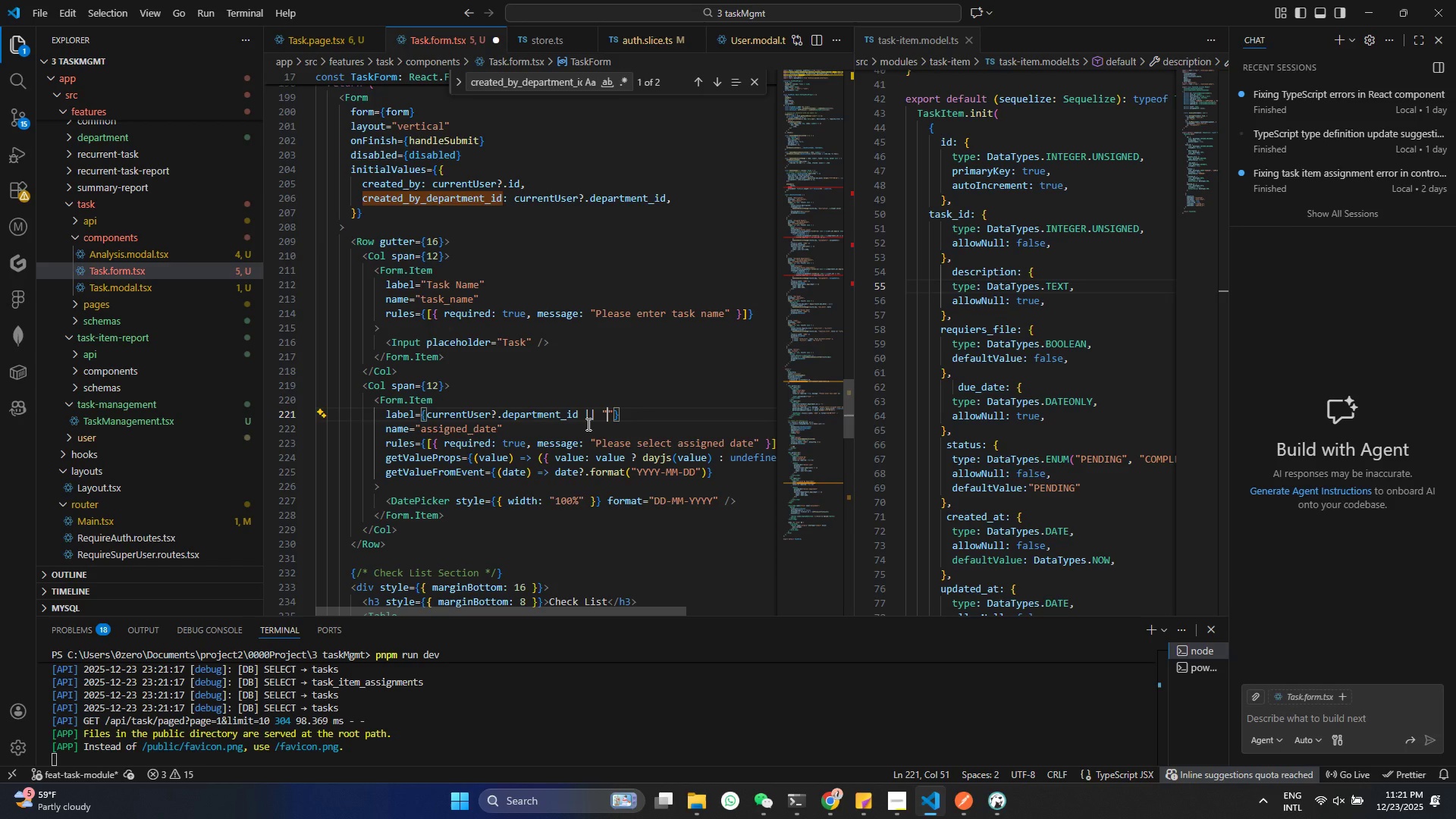 
key(Shift+N)
 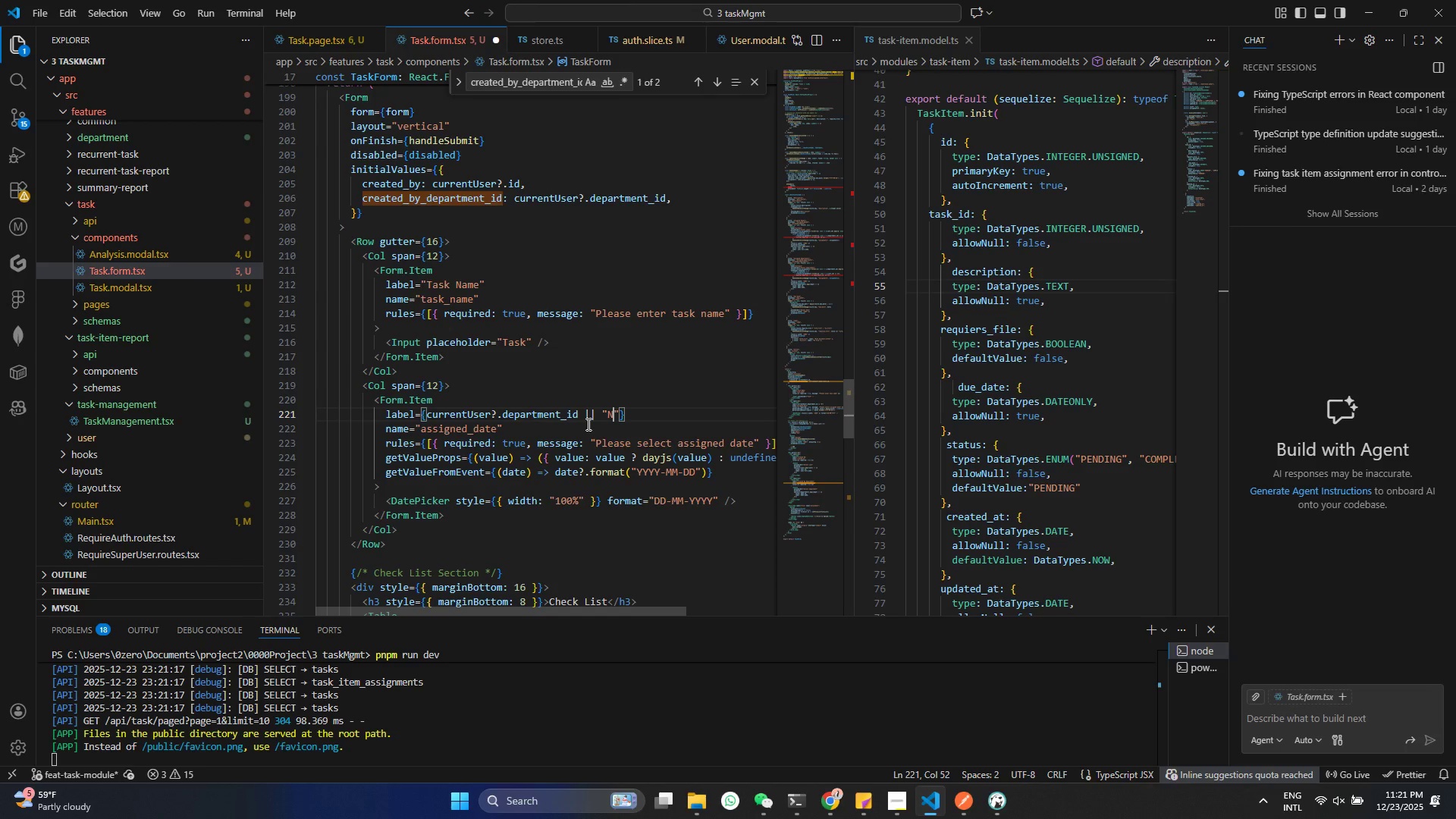 
key(Slash)
 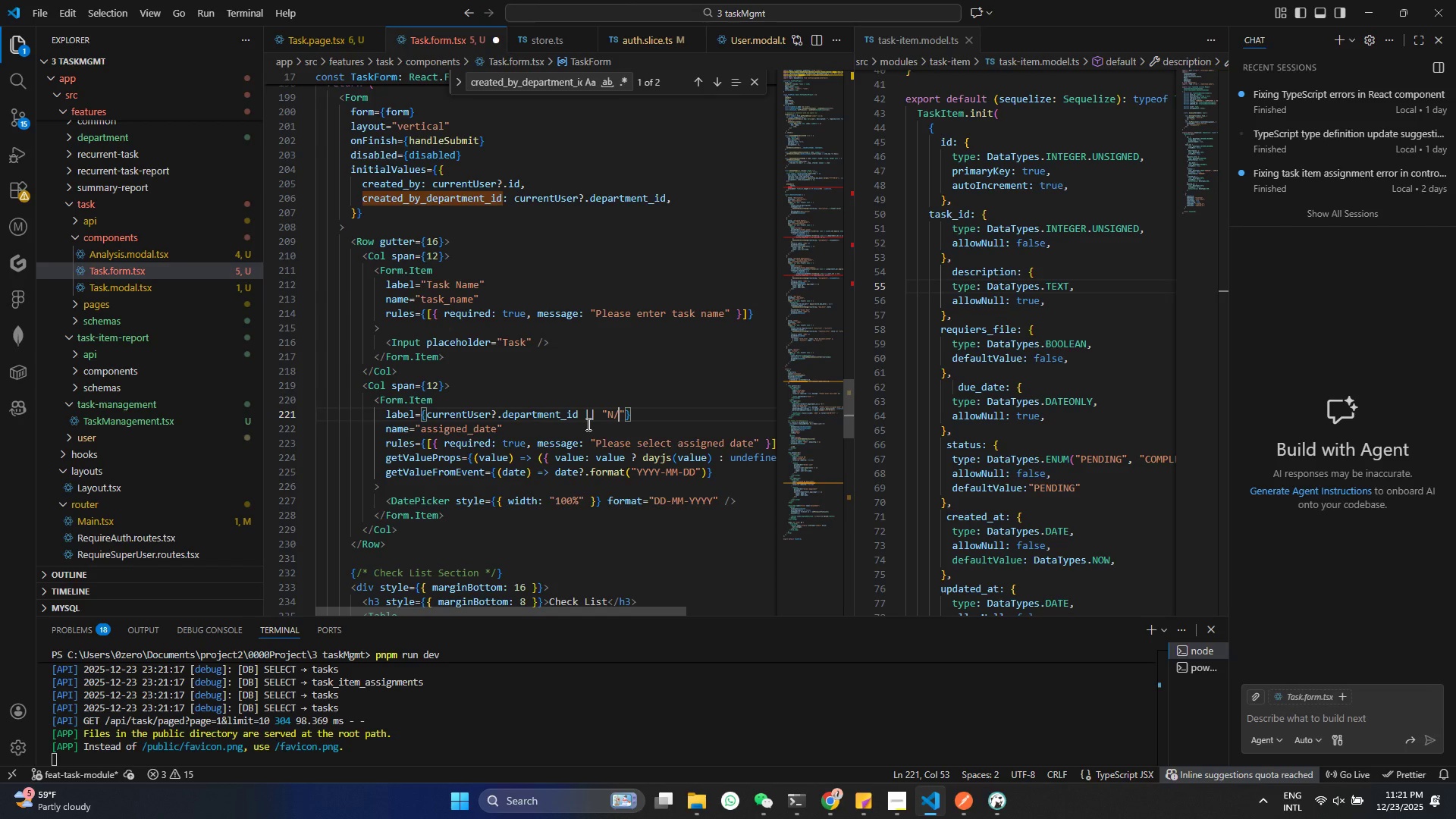 
key(Shift+ShiftRight)
 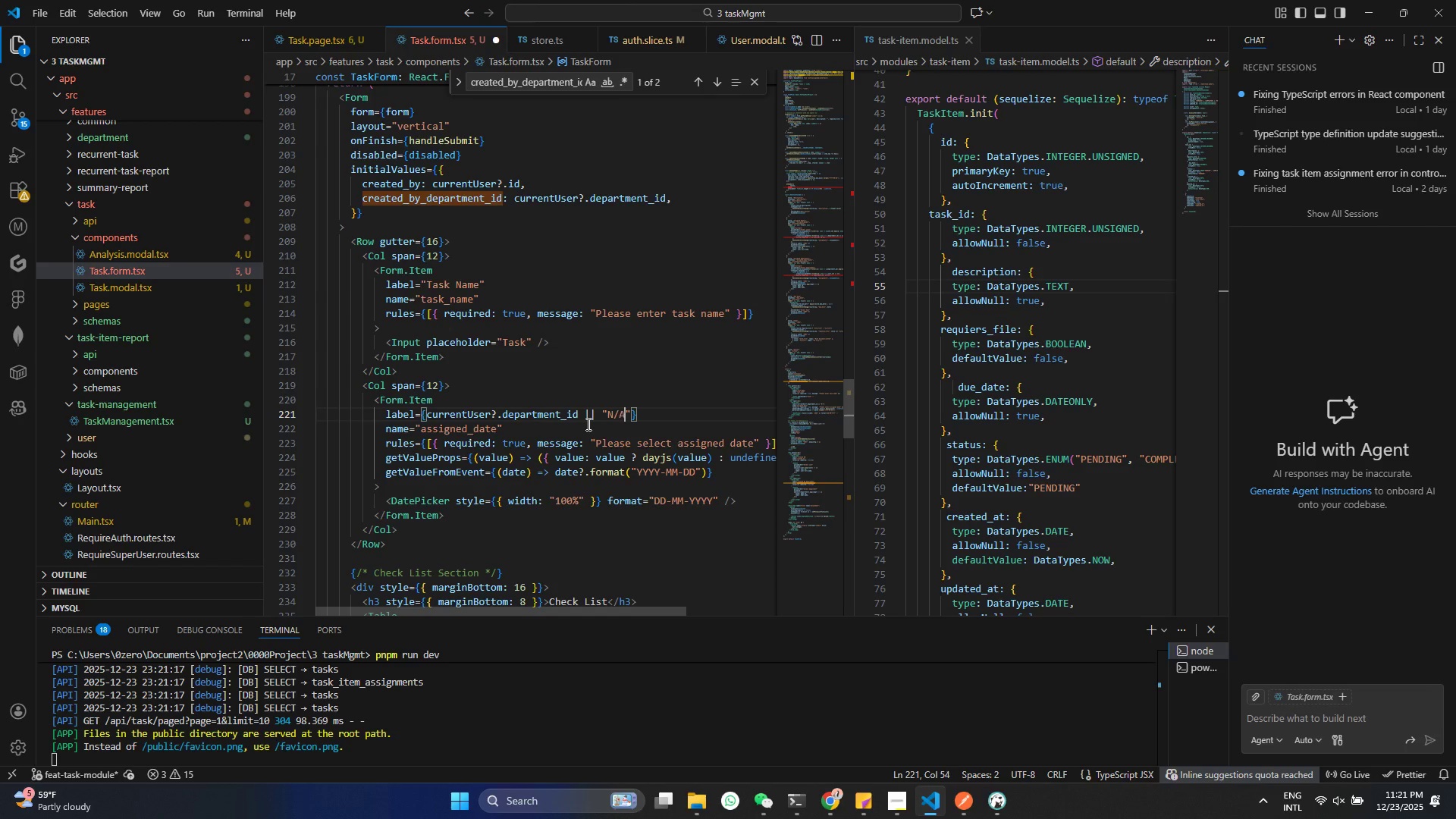 
key(Shift+A)
 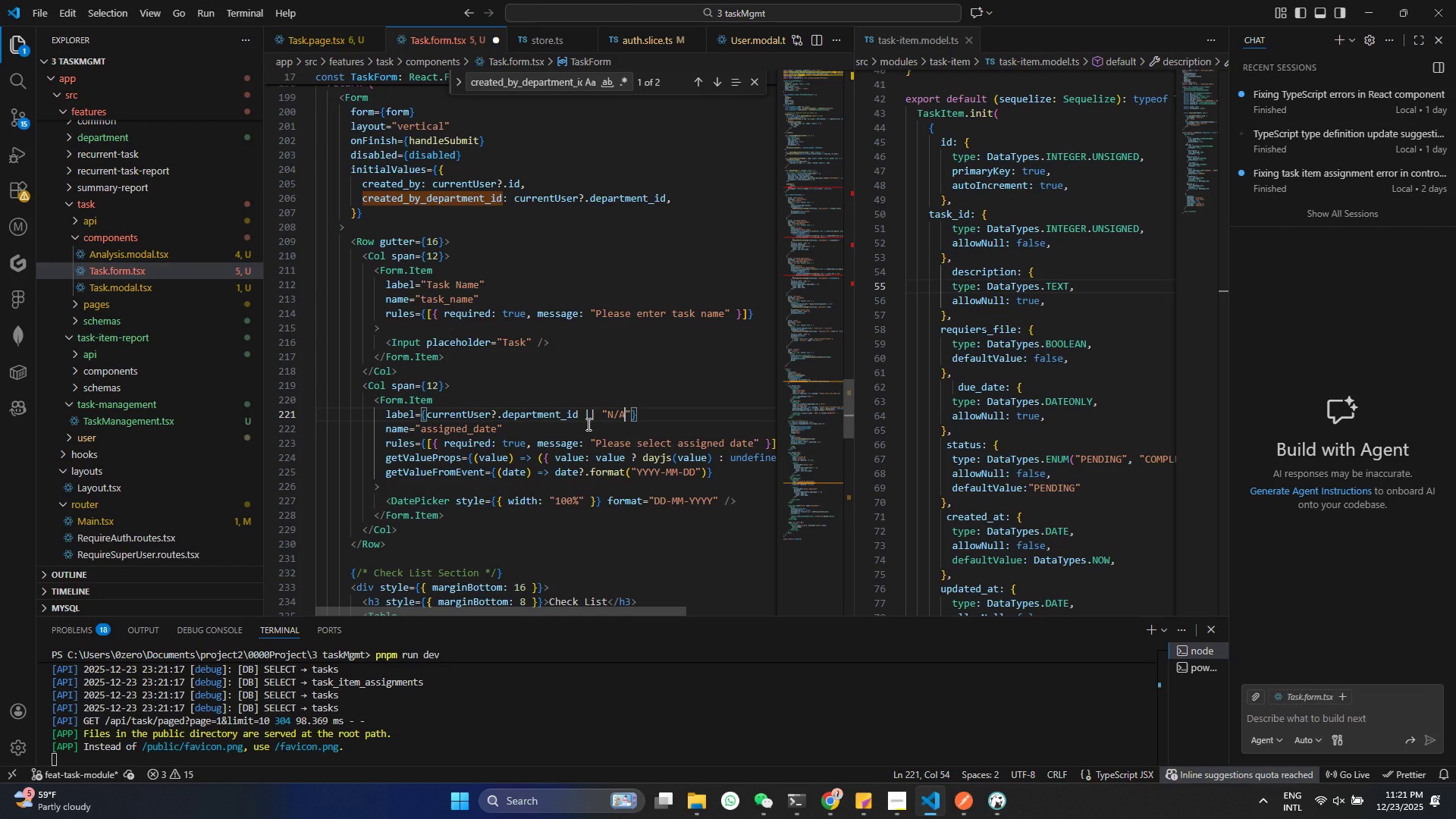 
key(Control+ControlLeft)
 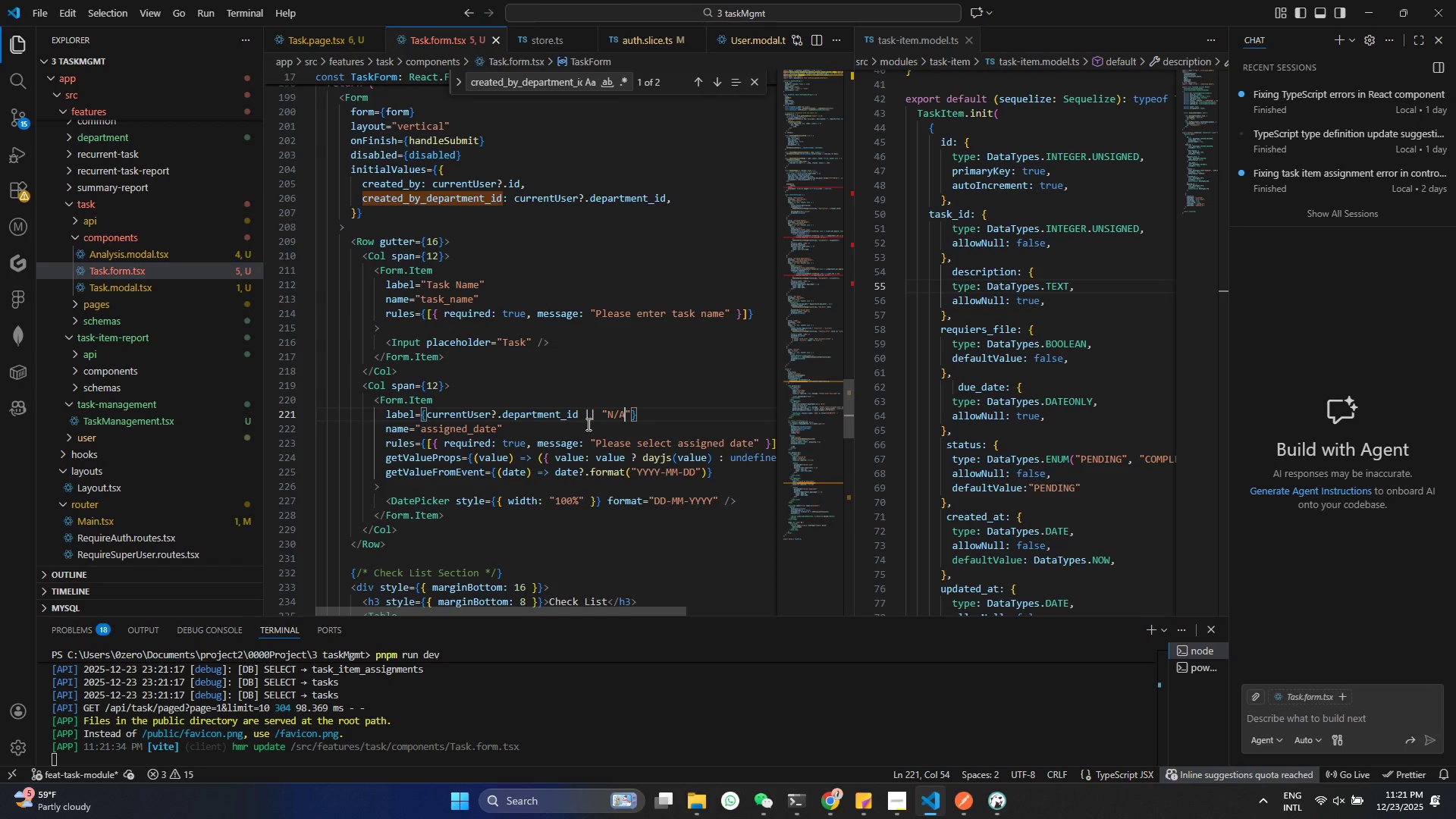 
key(Control+S)
 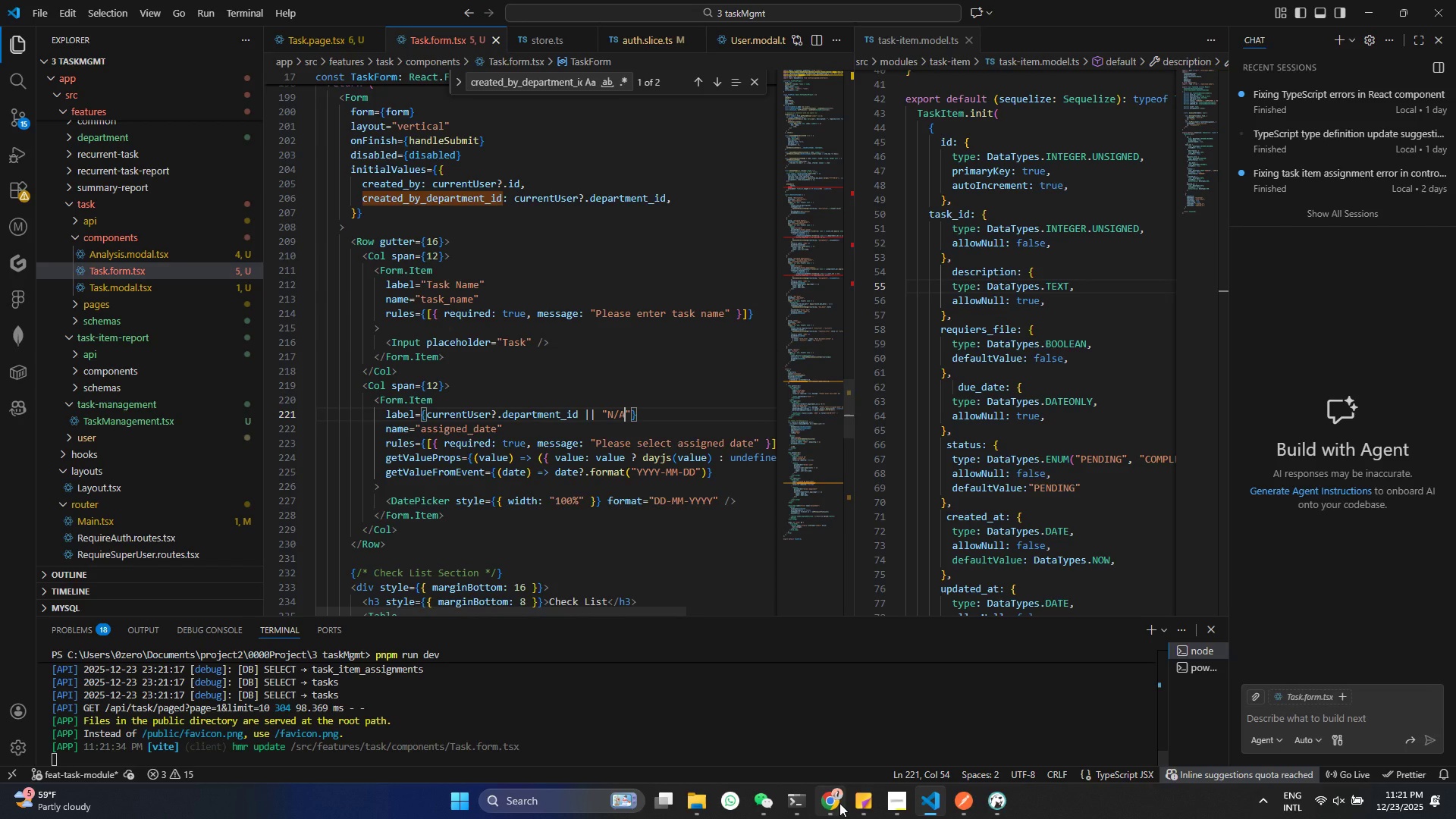 
left_click([836, 805])
 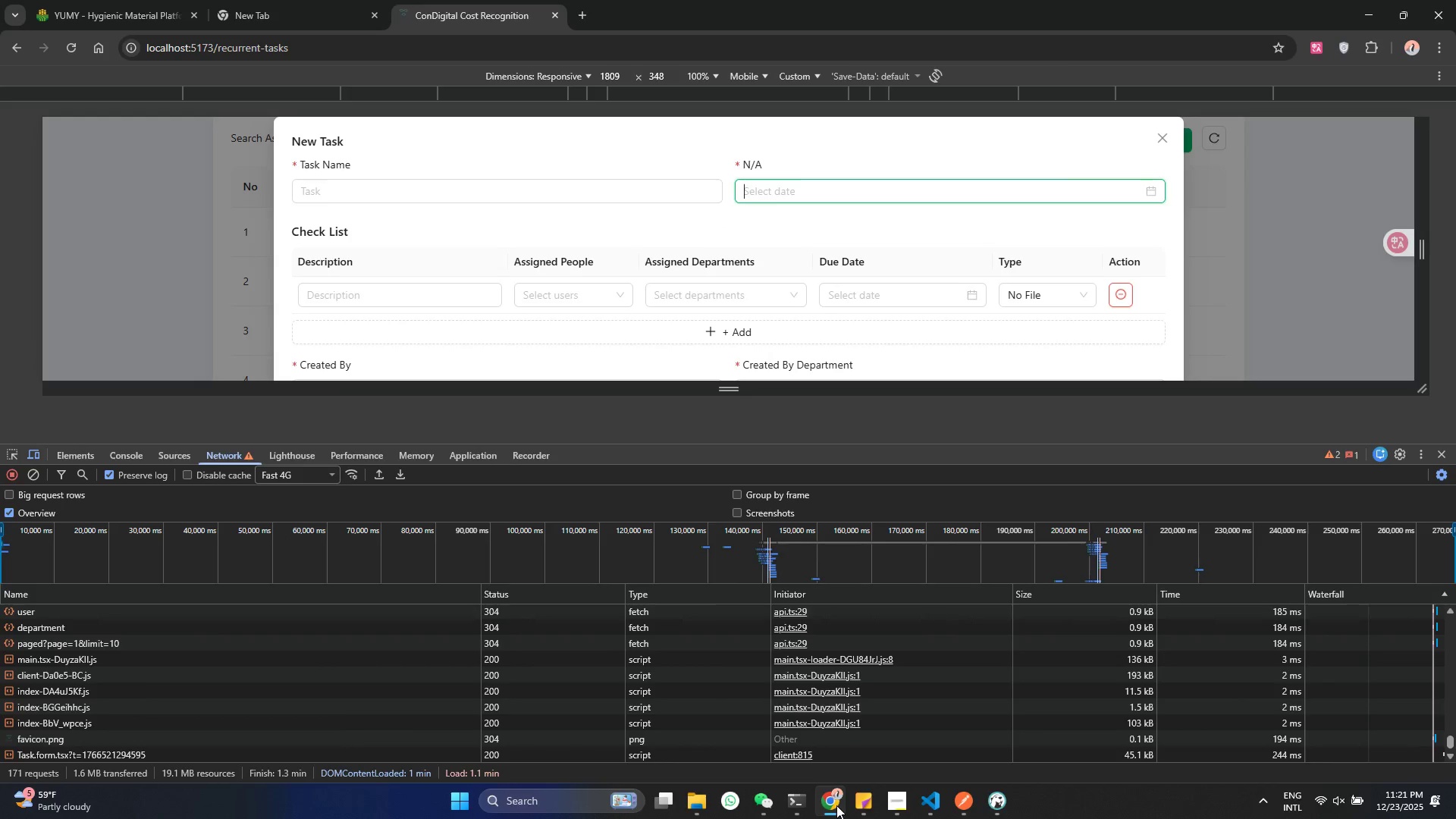 
left_click([836, 805])
 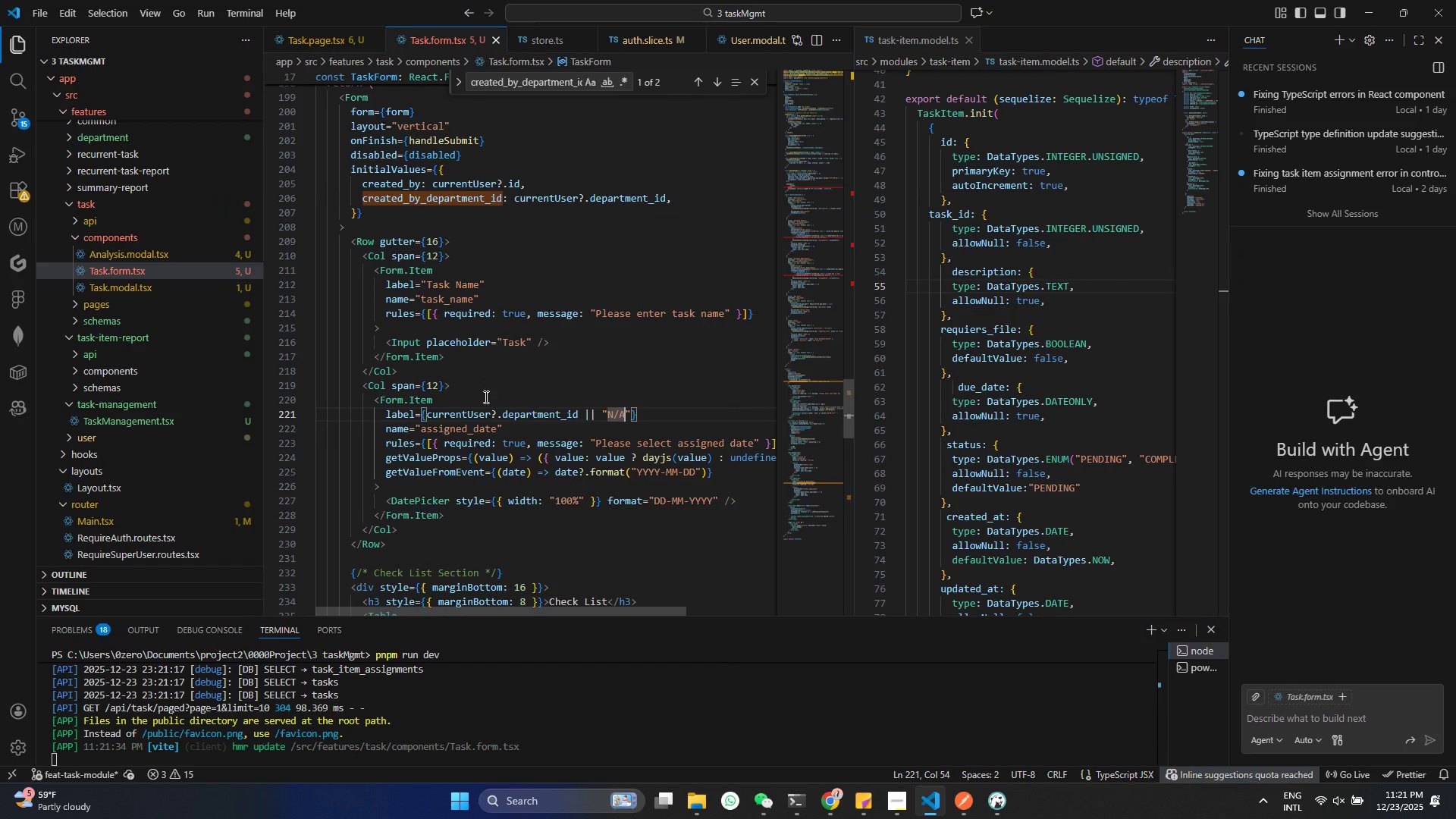 
double_click([483, 400])
 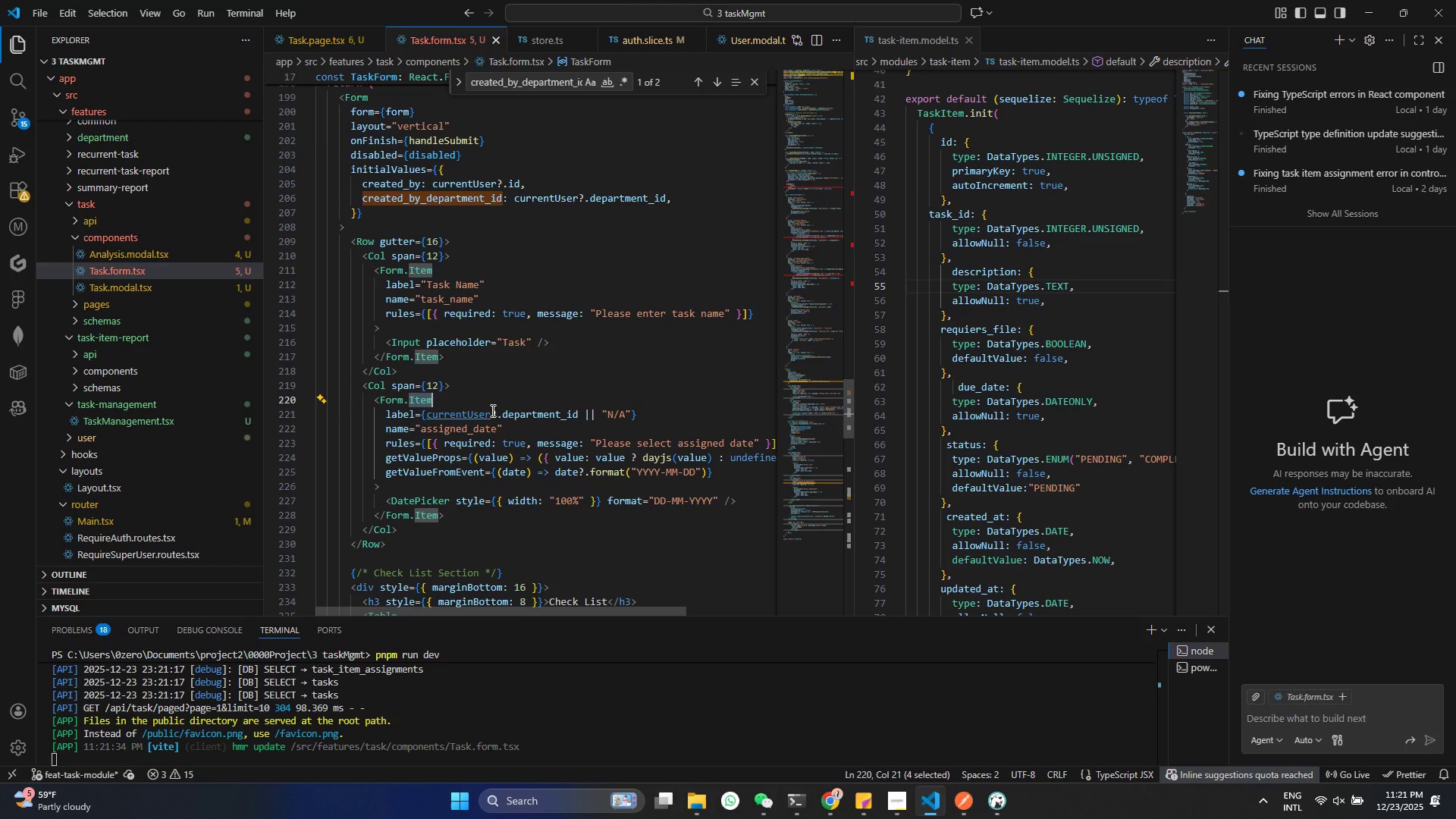 
key(Control+ControlLeft)
 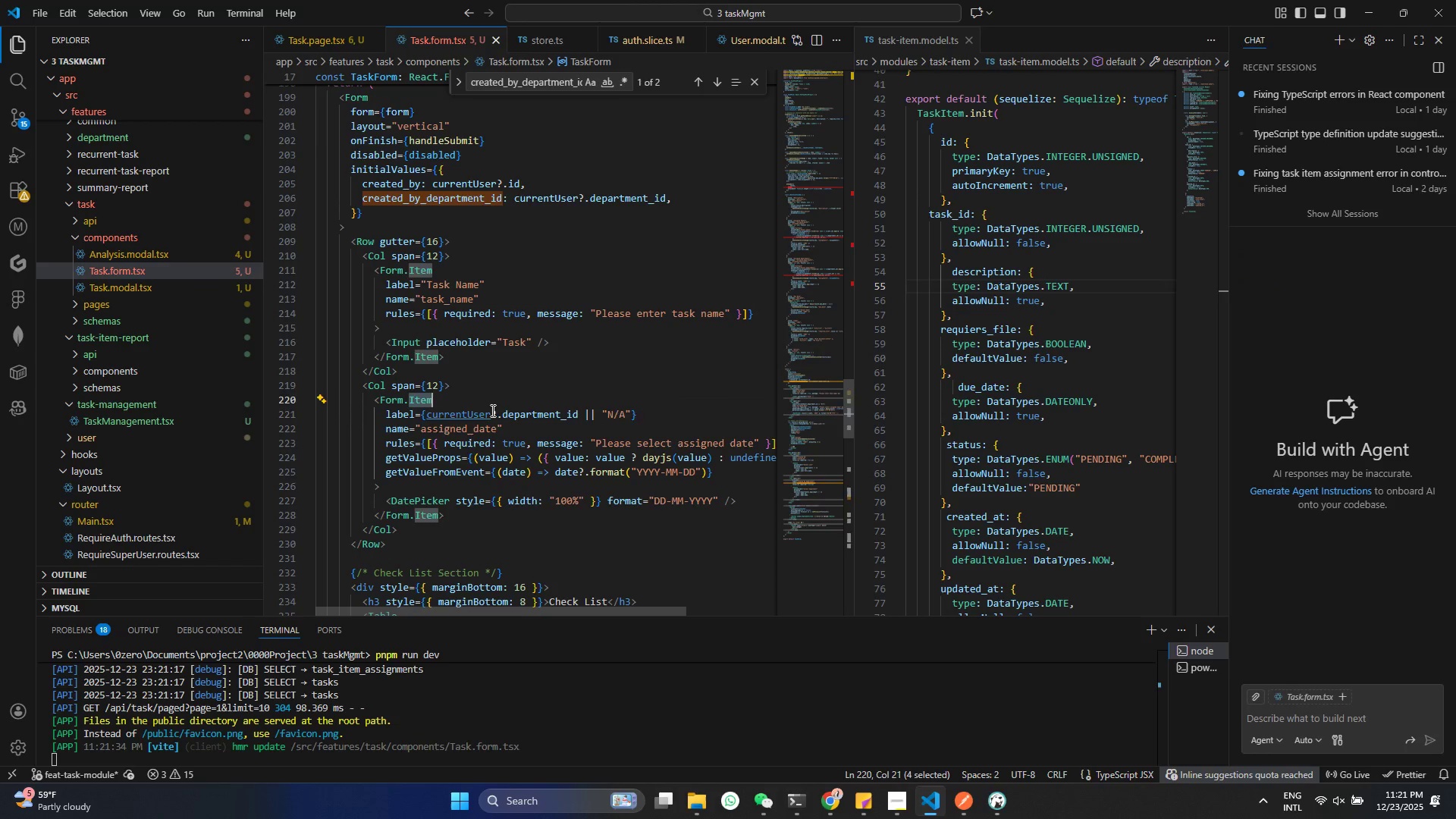 
key(Control+Z)
 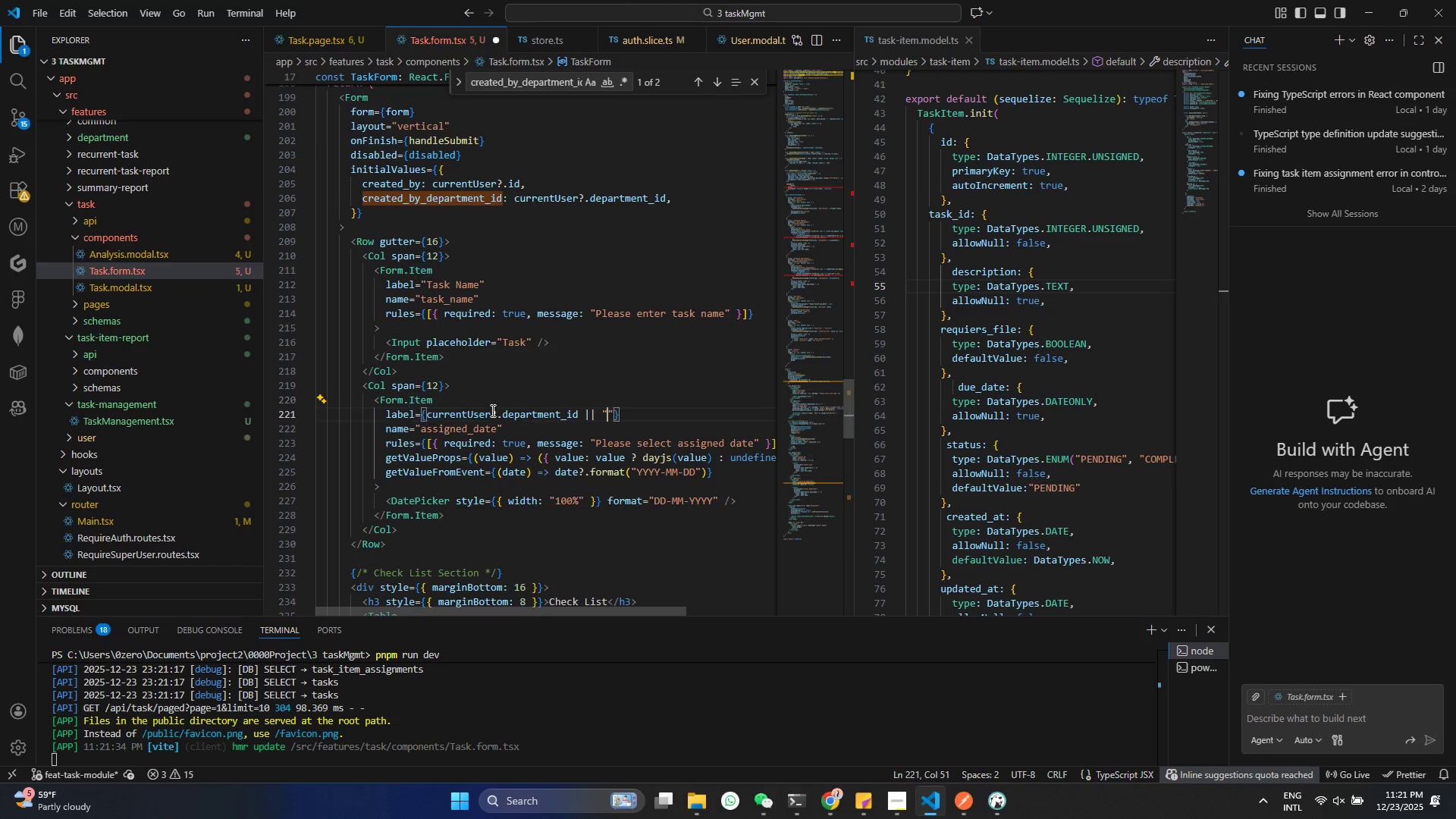 
key(Control+Z)
 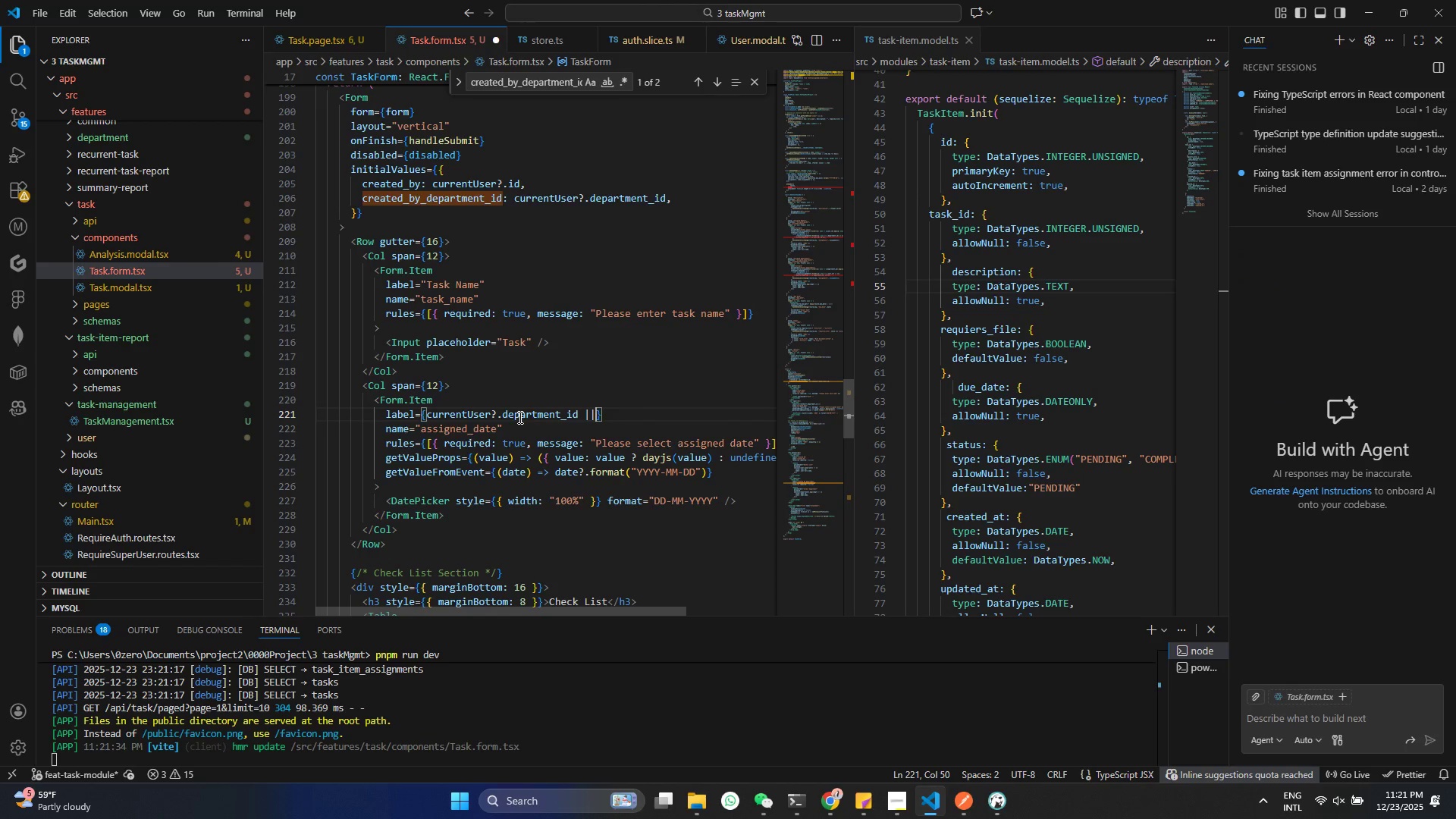 
key(Control+Z)
 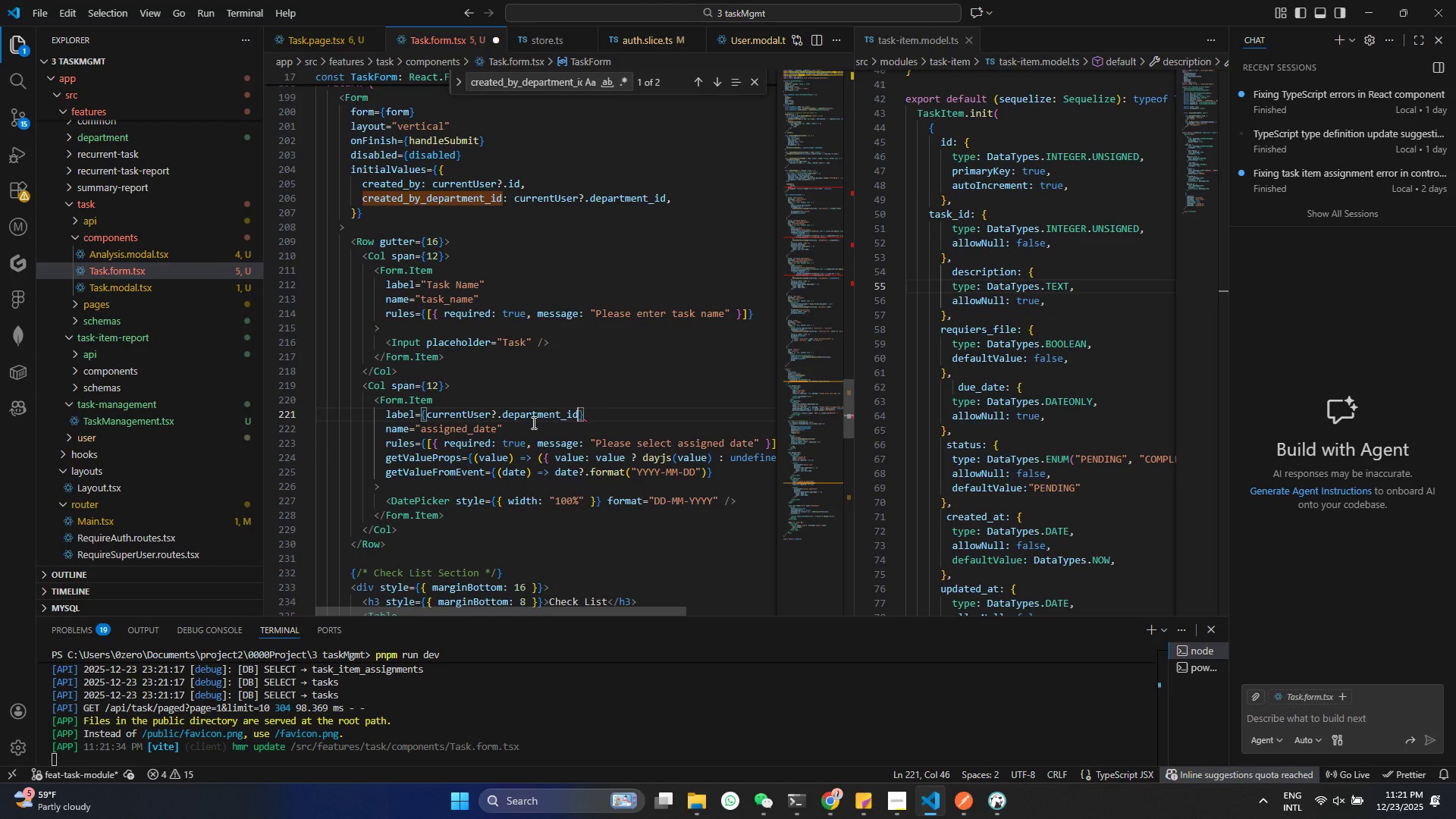 
key(Control+Z)
 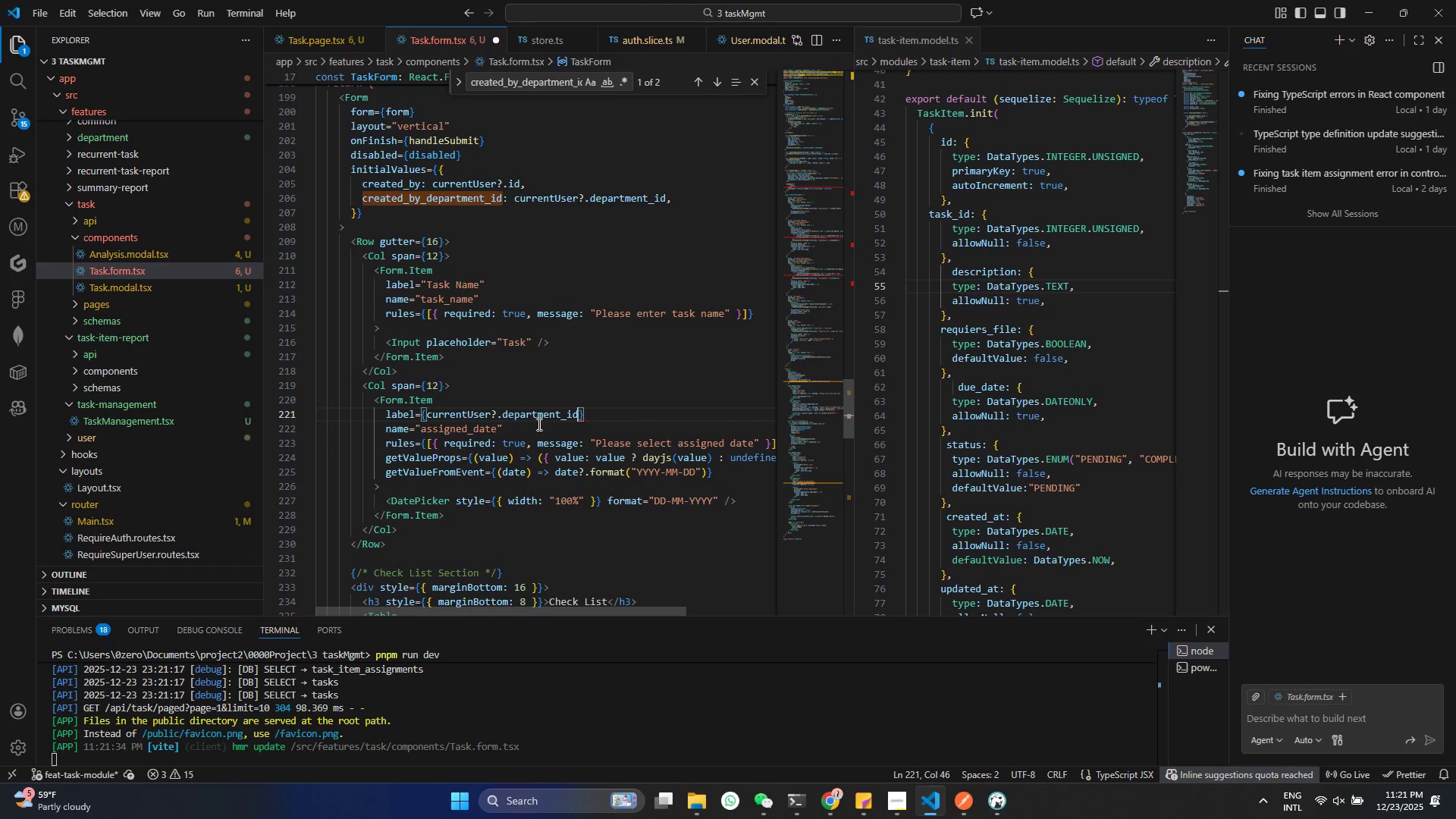 
key(Control+Z)
 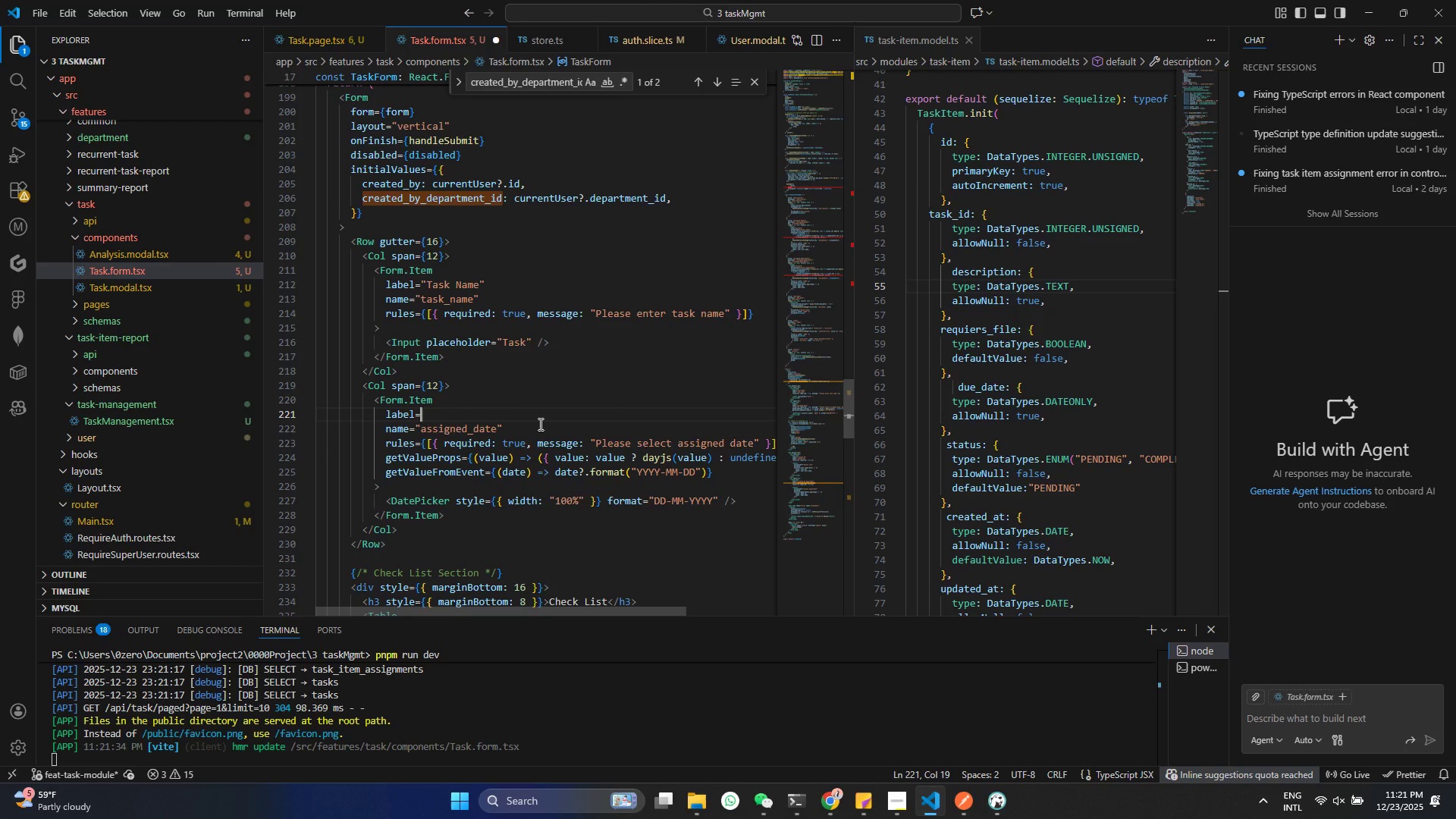 
key(Control+Z)
 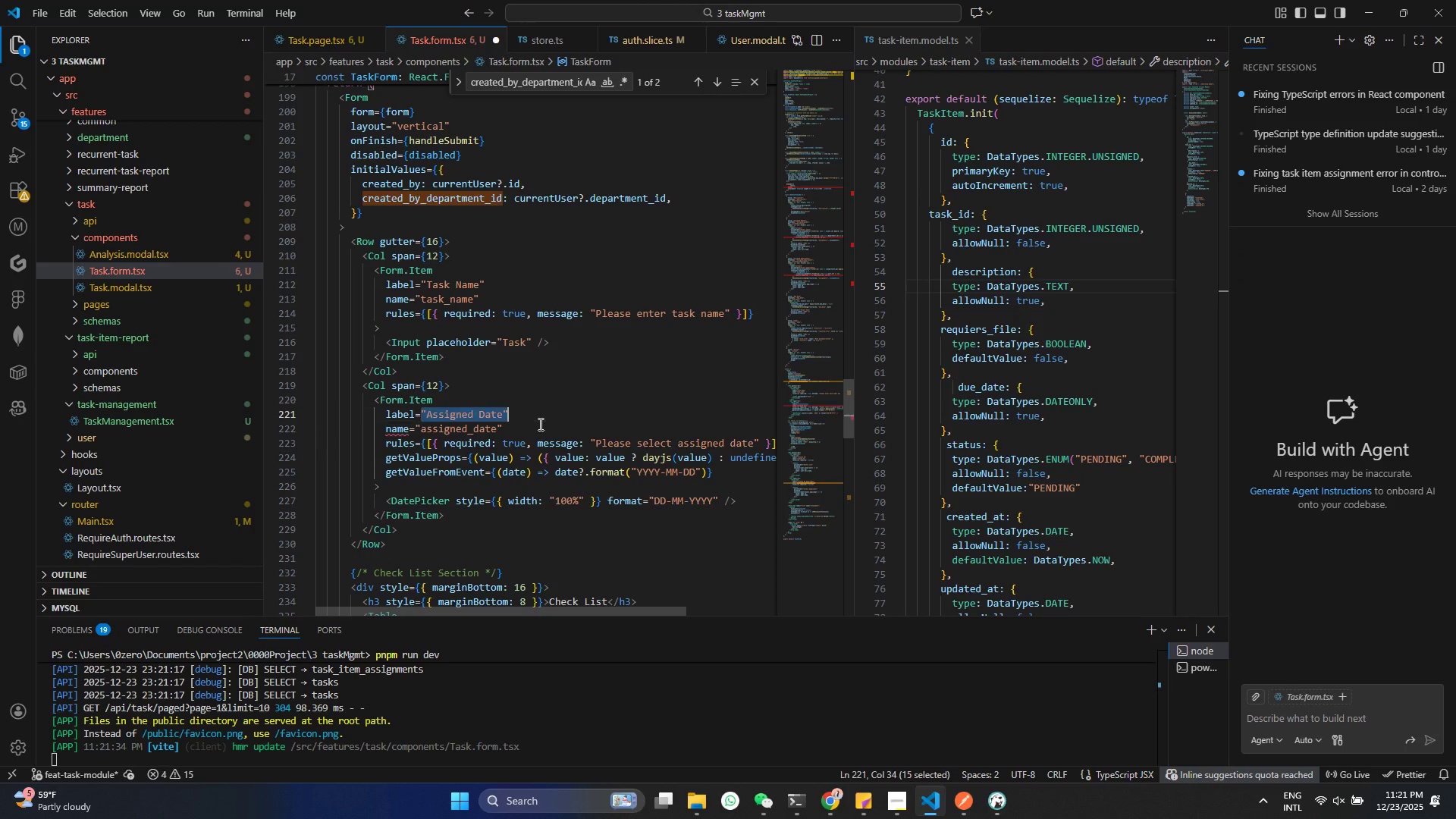 
key(Control+Z)
 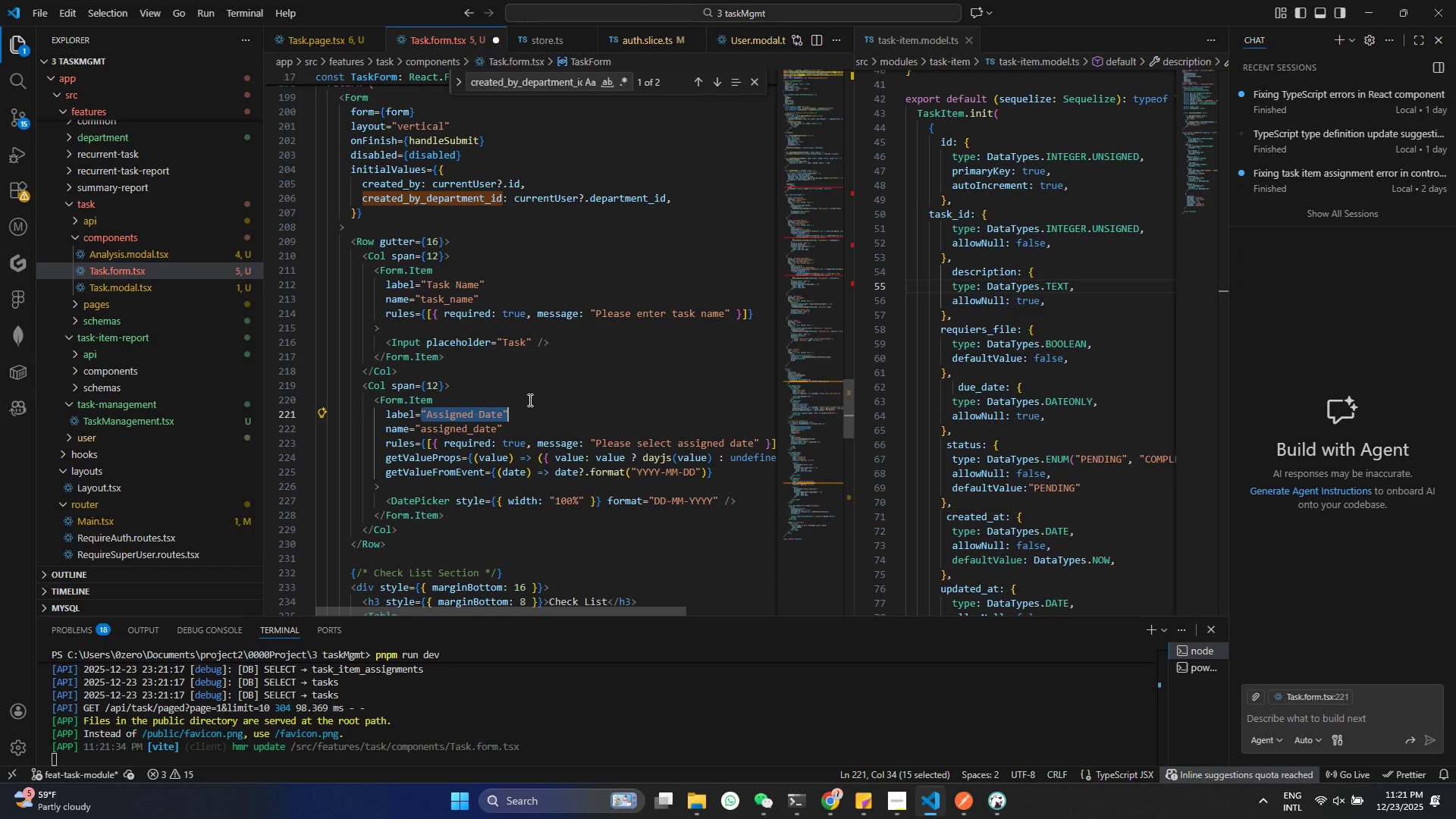 
key(Control+S)
 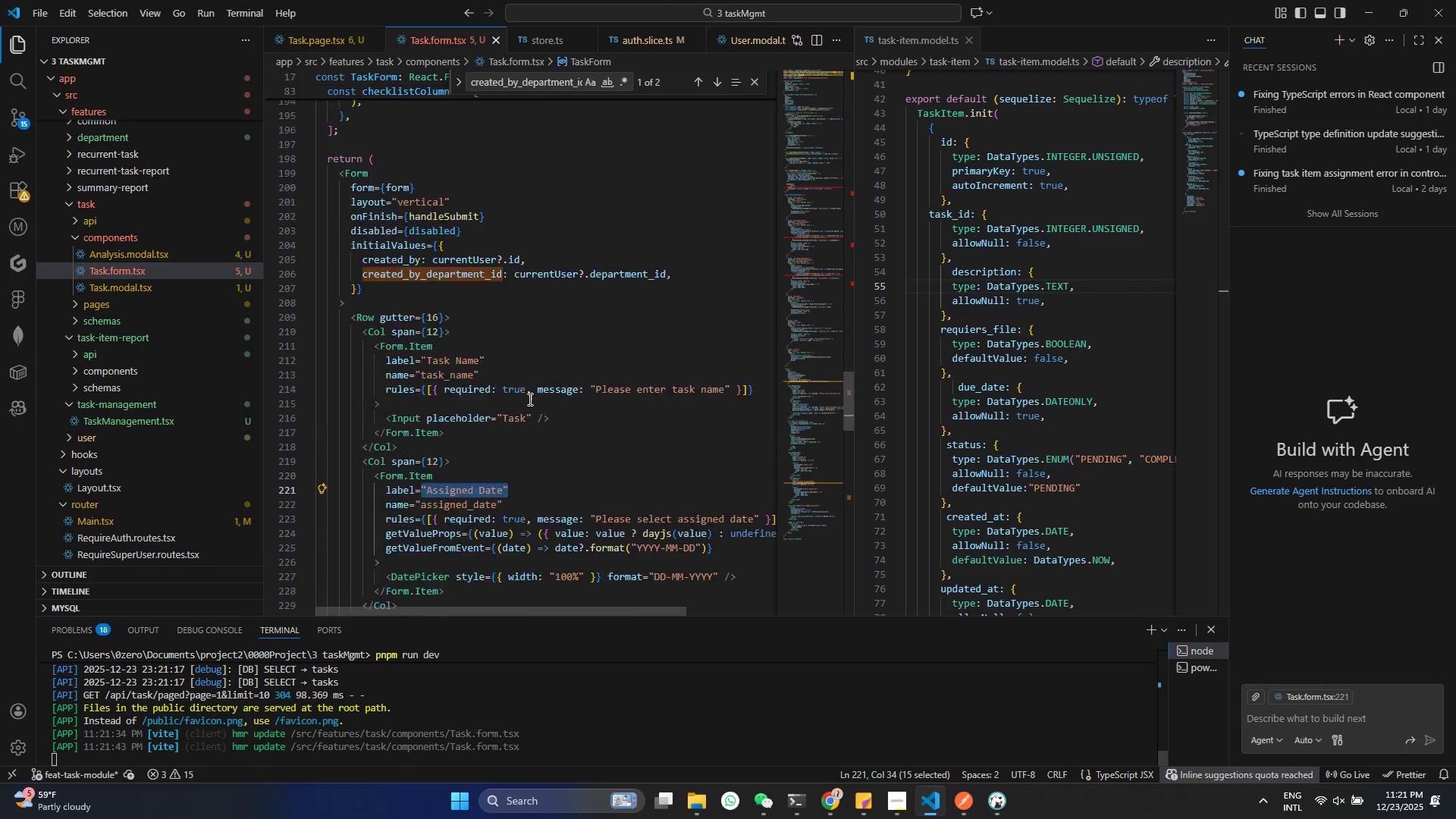 
scroll: coordinate [529, 399], scroll_direction: up, amount: 3.0
 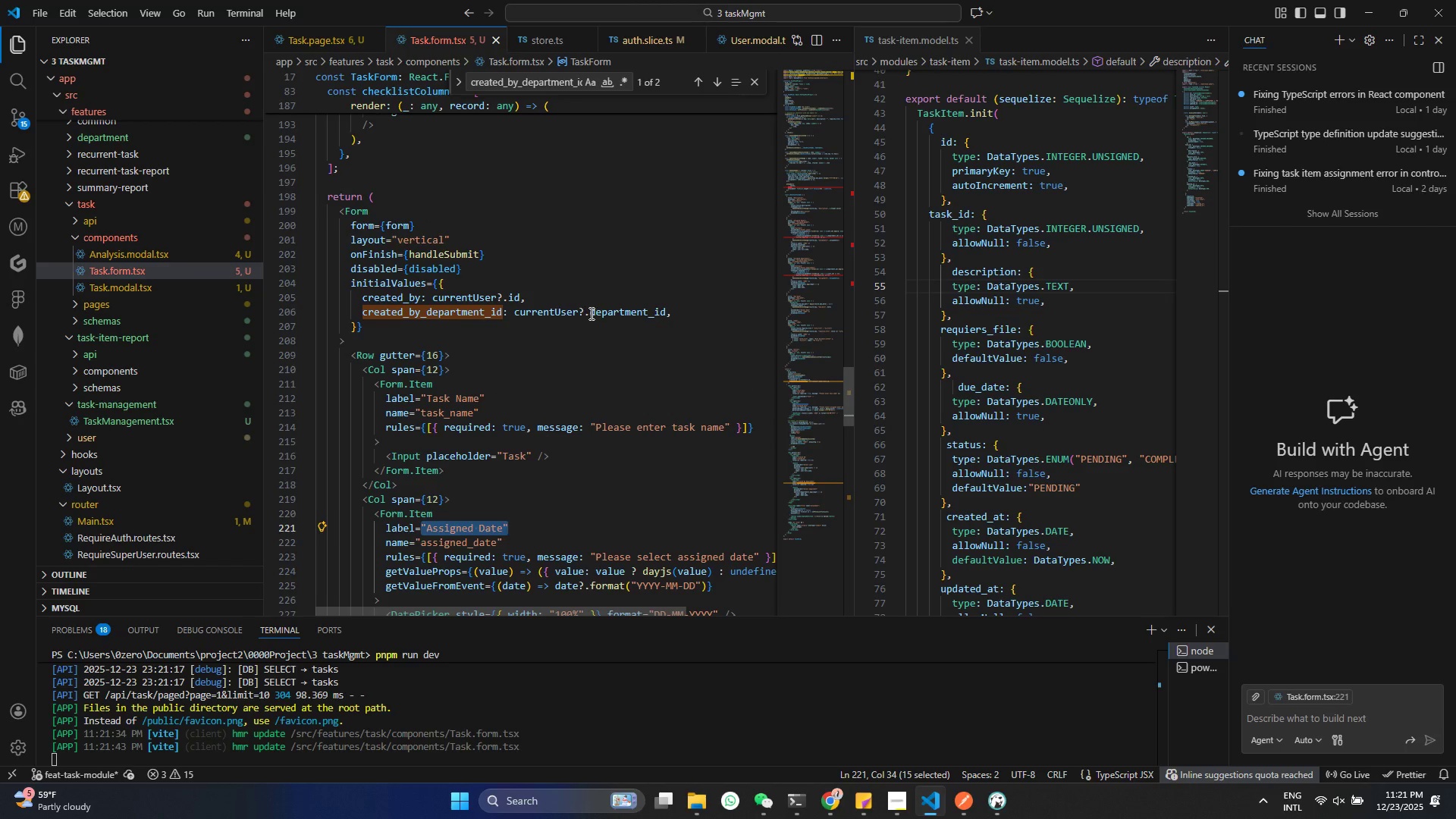 
left_click([558, 306])
 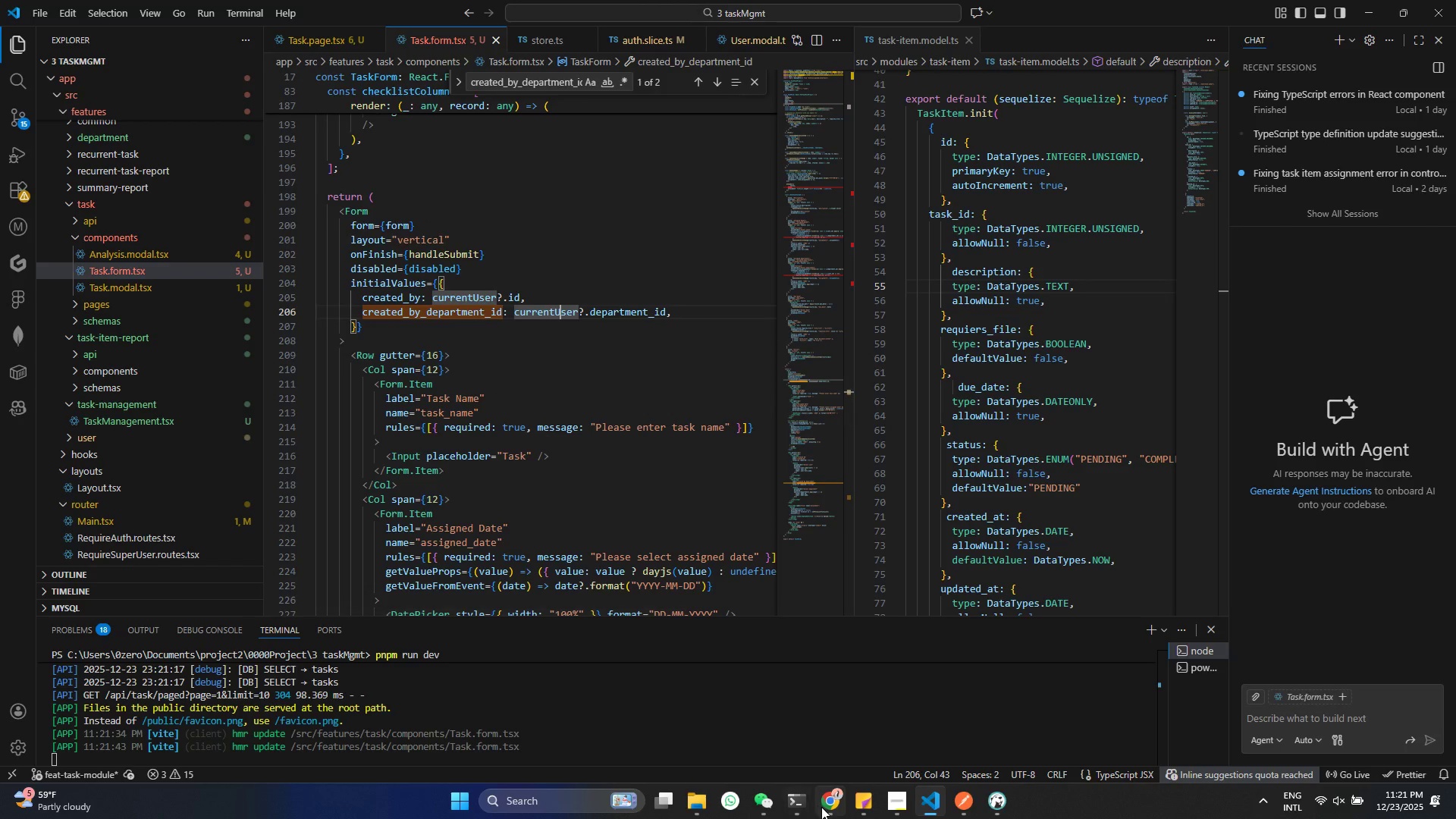 
left_click([821, 807])
 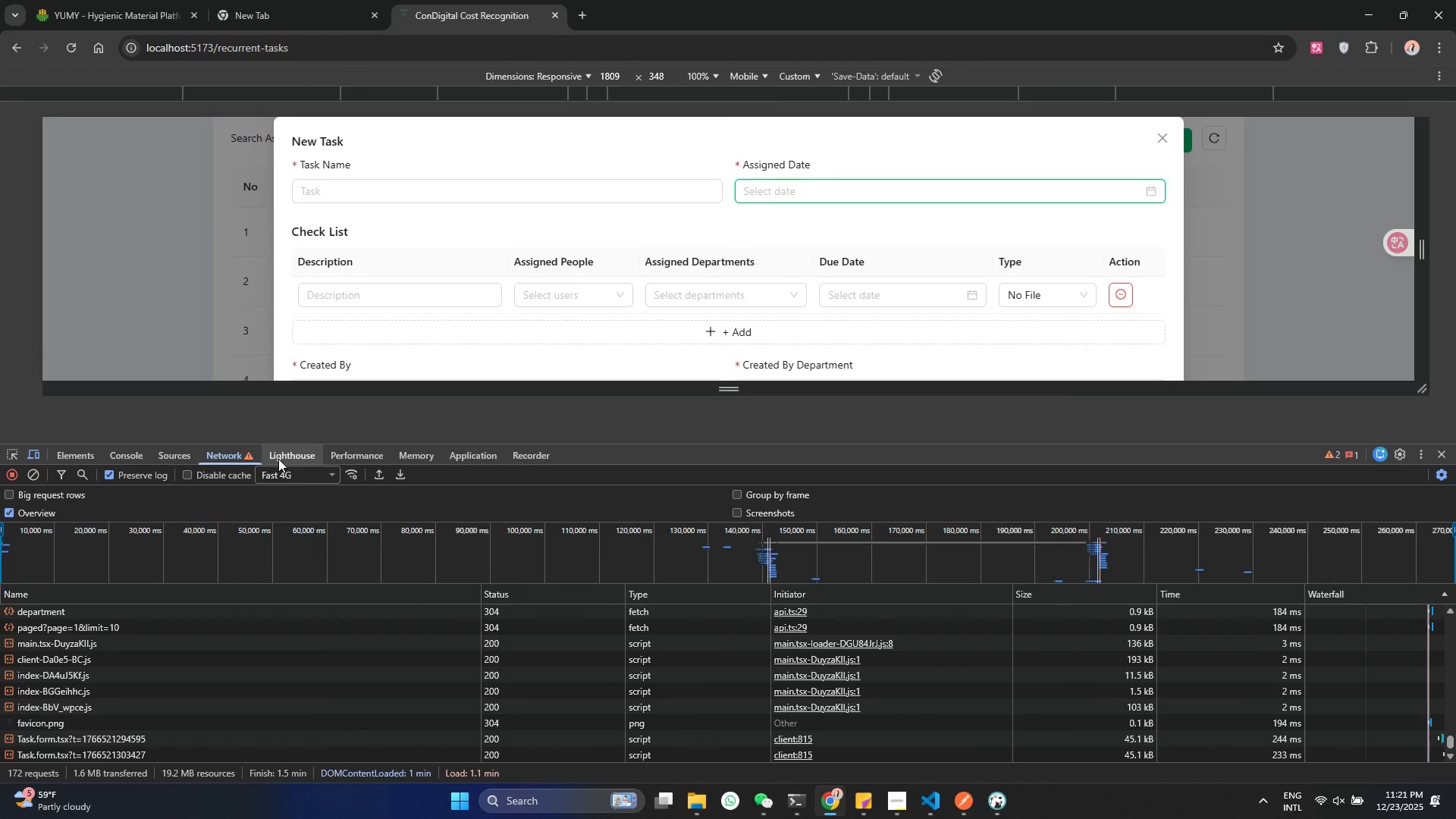 
double_click([344, 458])
 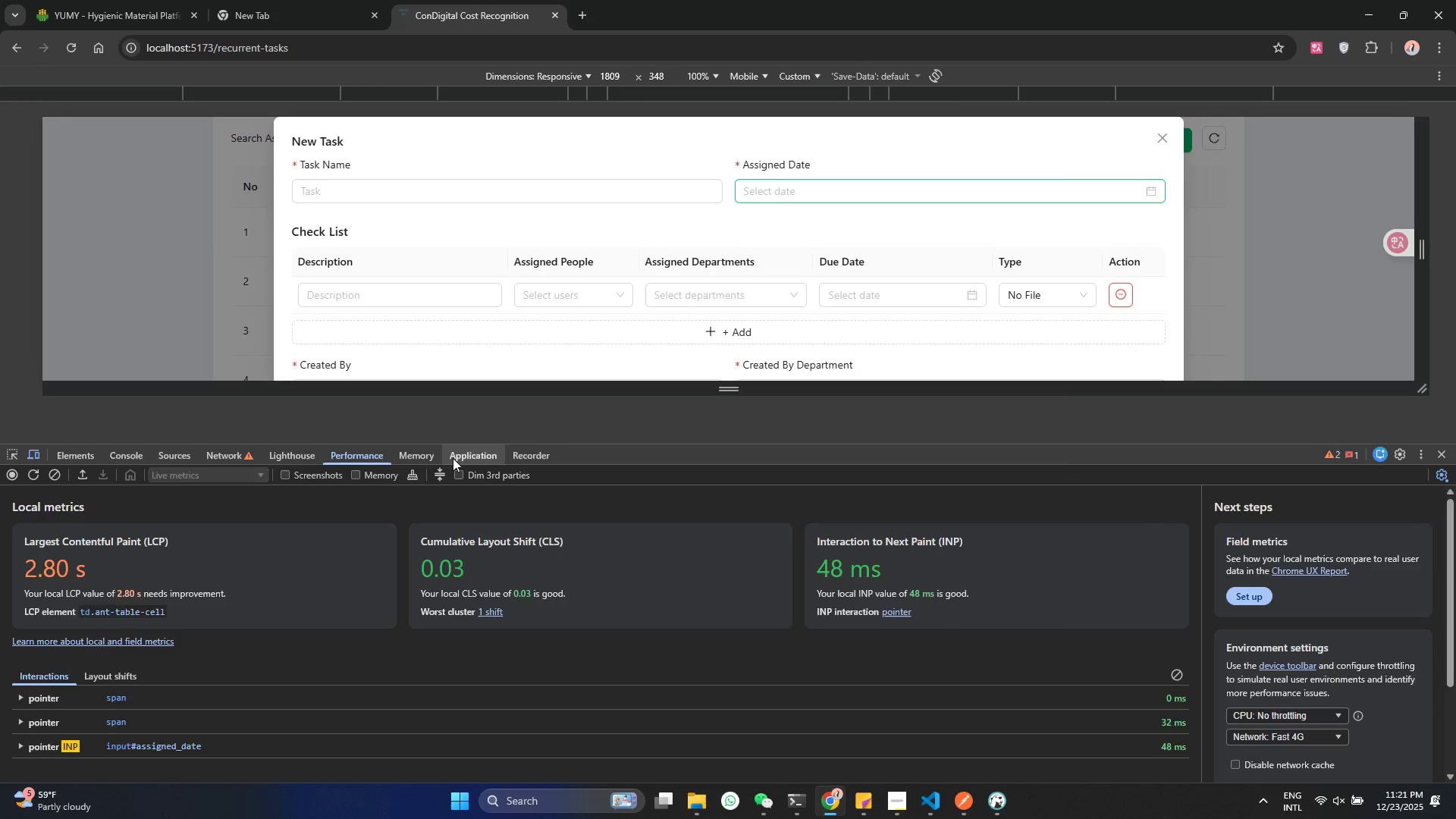 
left_click([453, 458])
 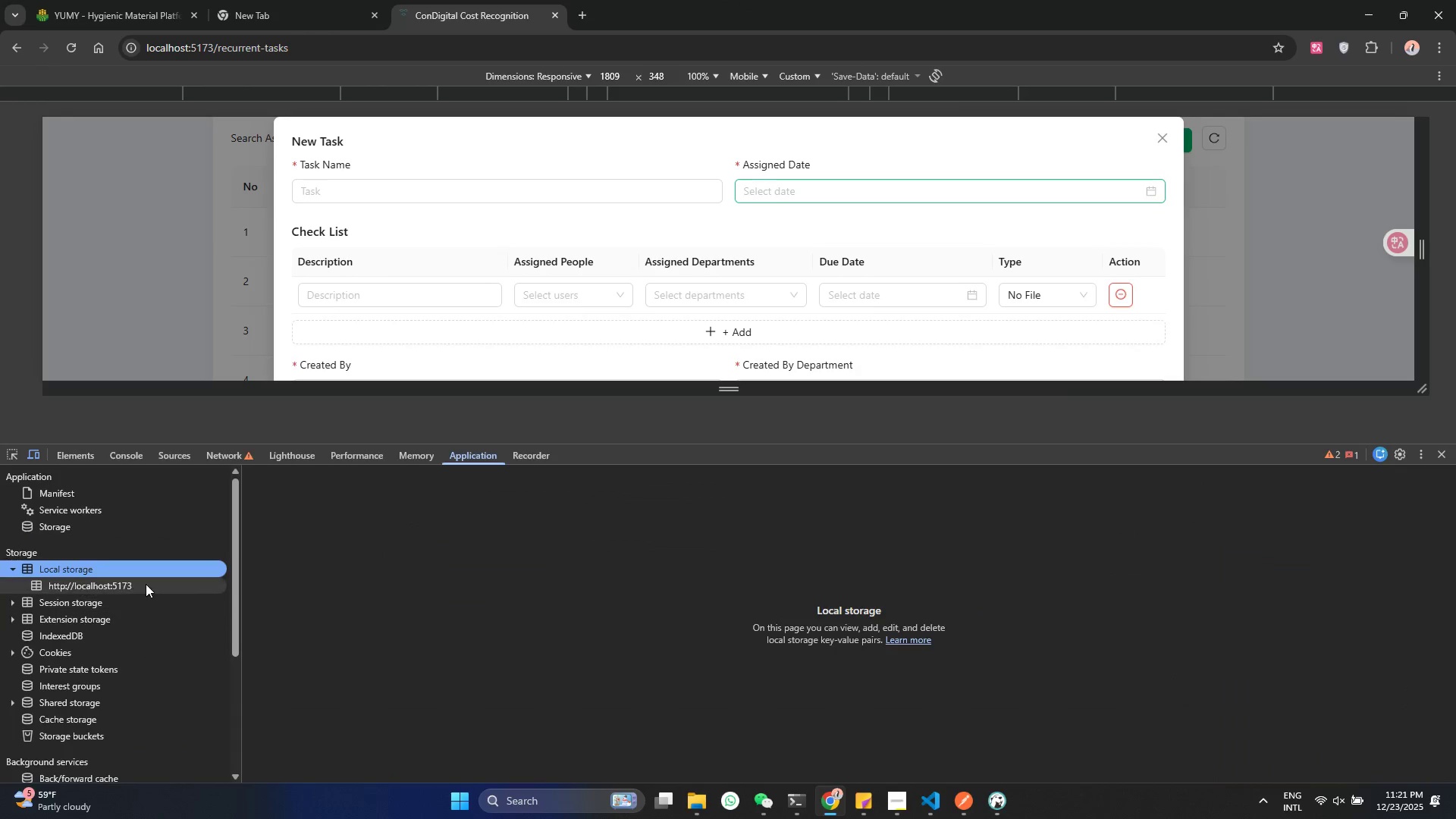 
left_click([146, 583])
 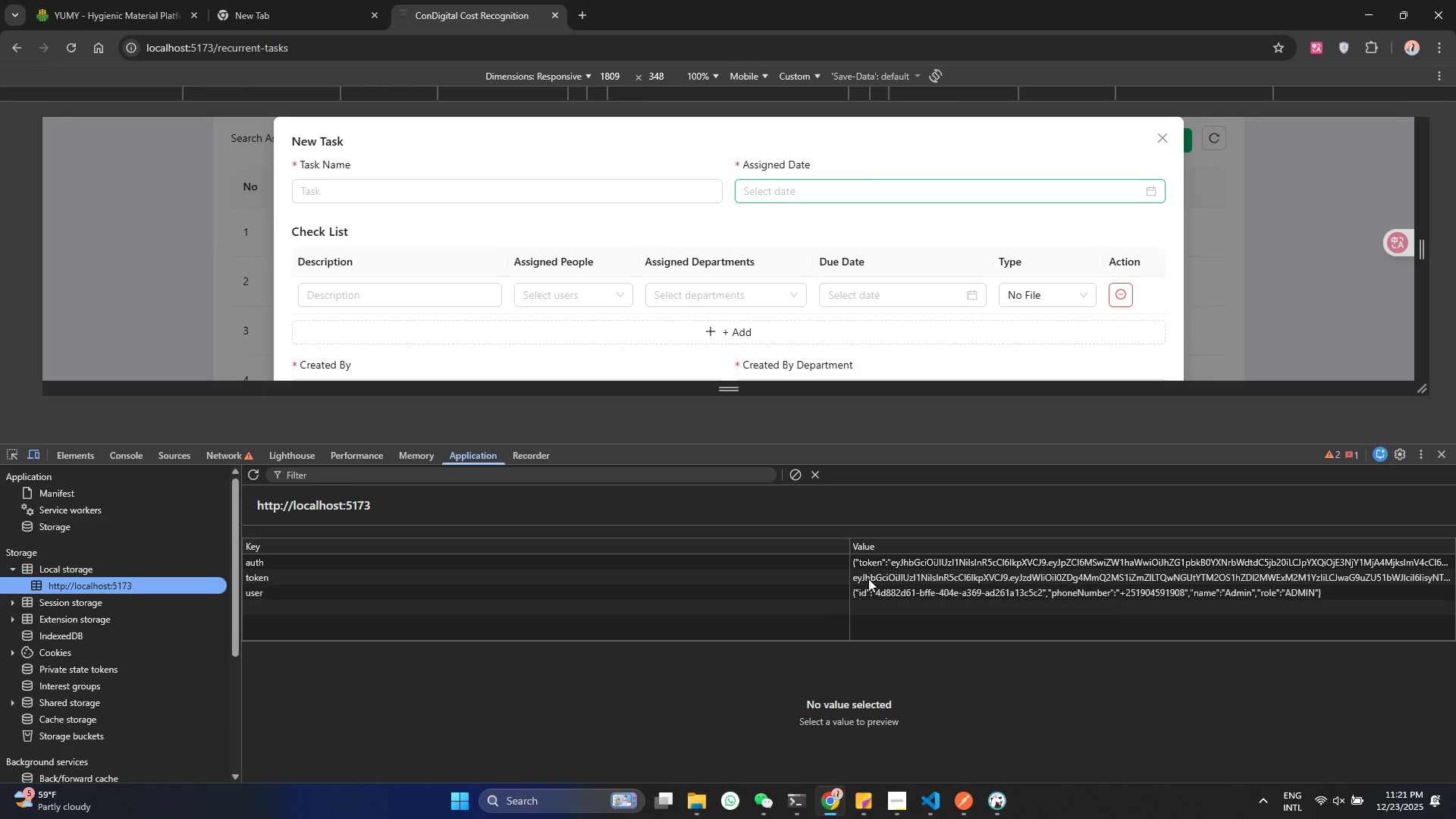 
left_click([884, 562])
 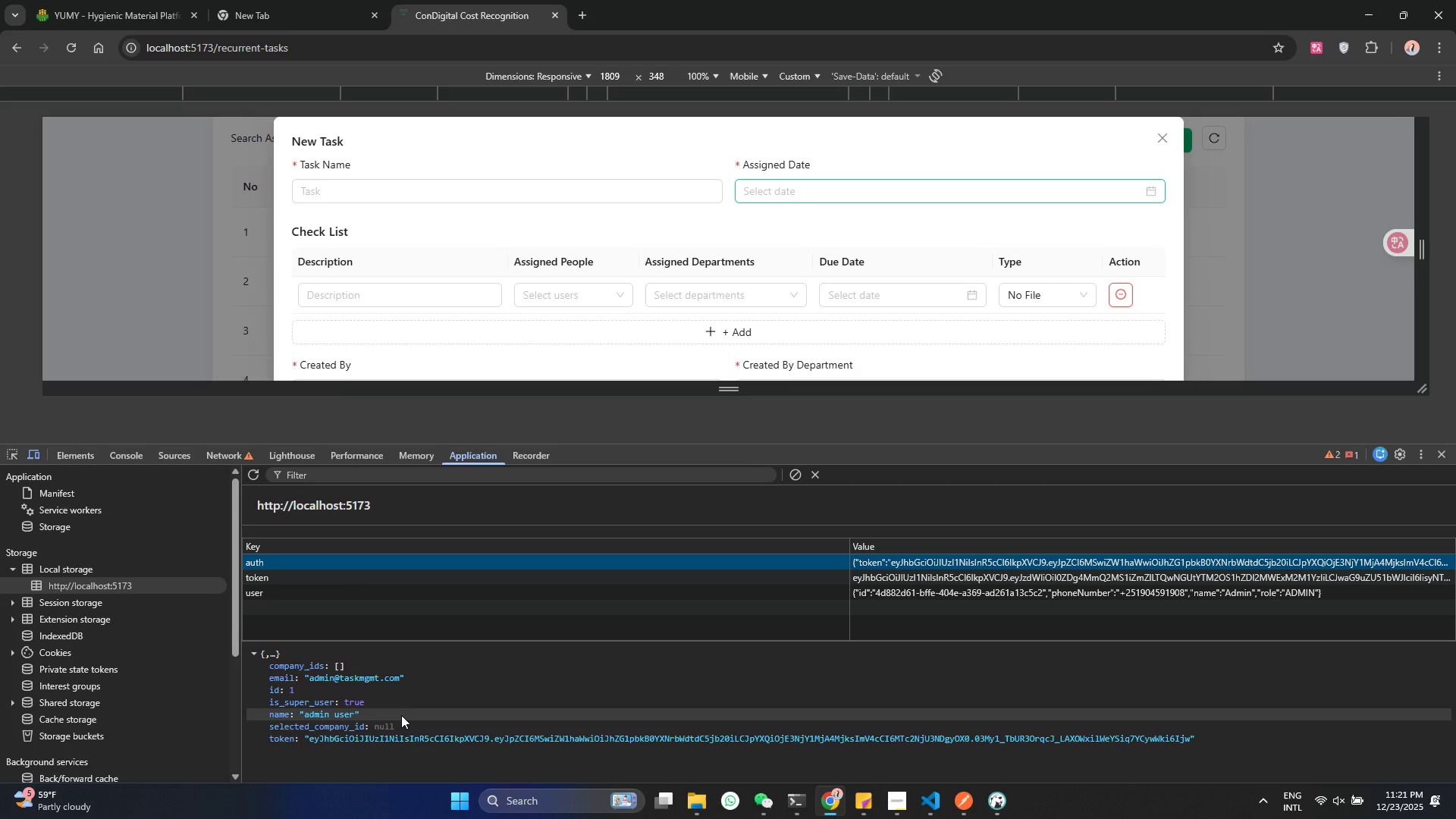 
left_click([388, 741])
 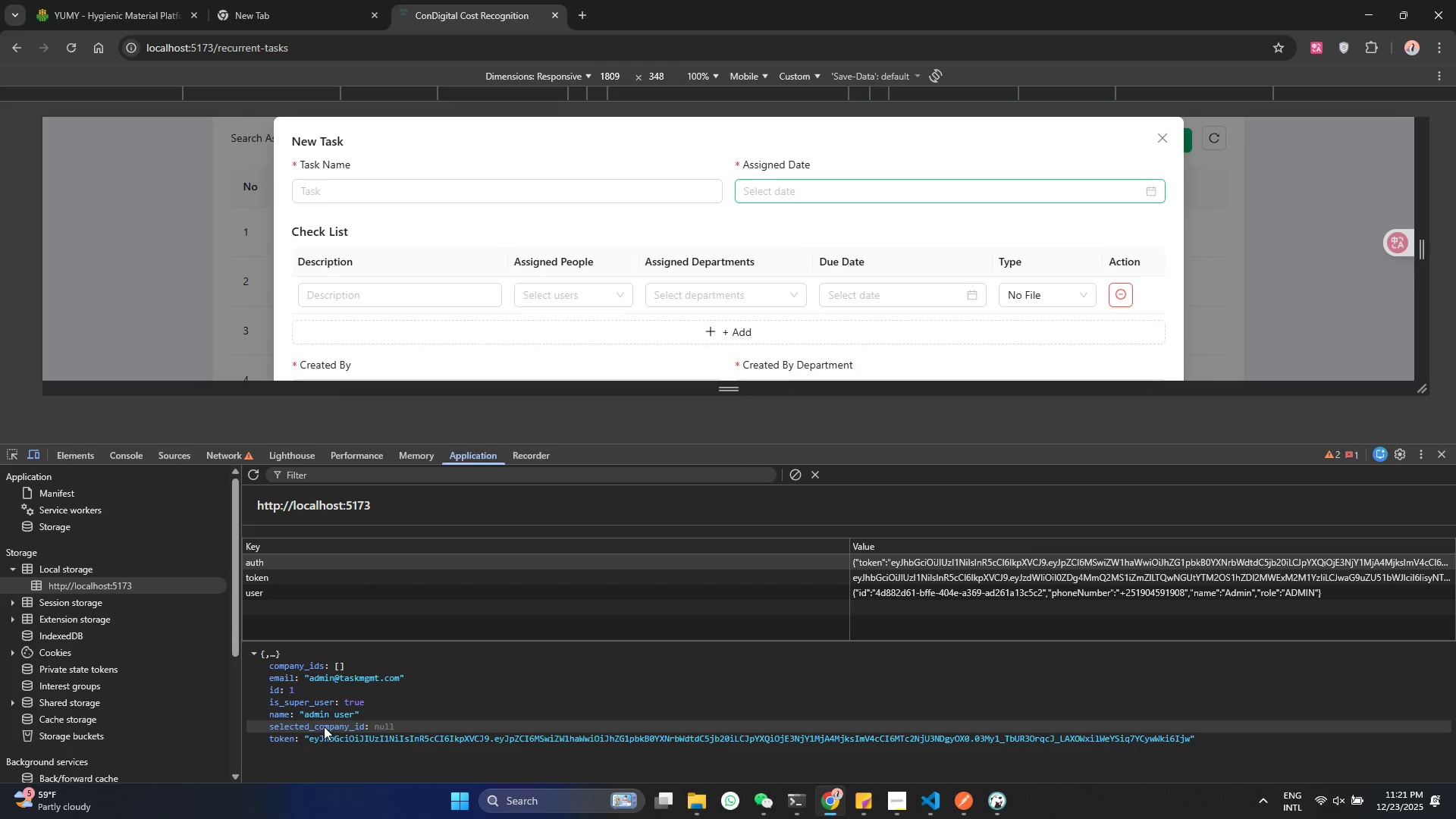 
double_click([309, 706])
 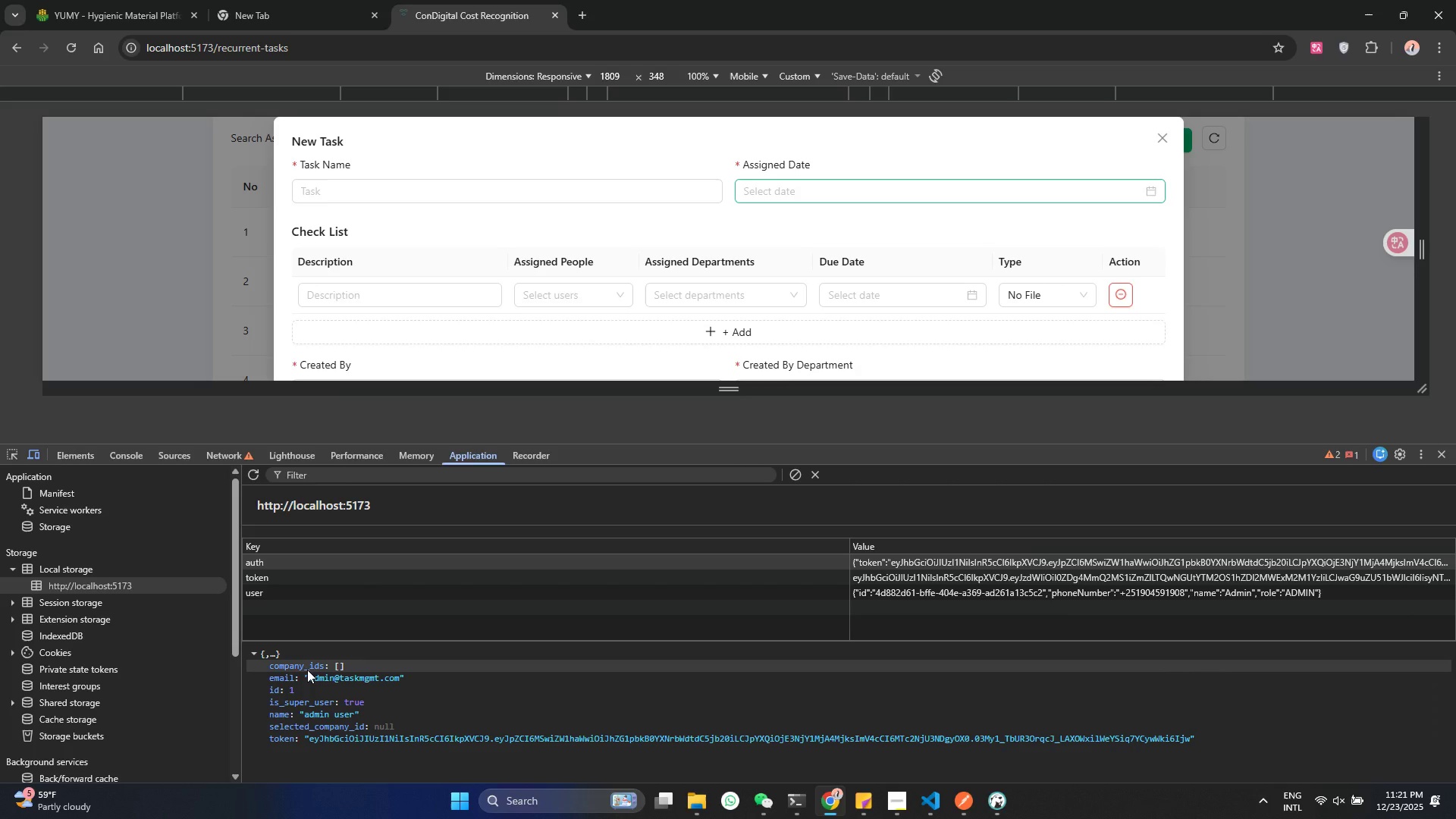 
double_click([307, 670])
 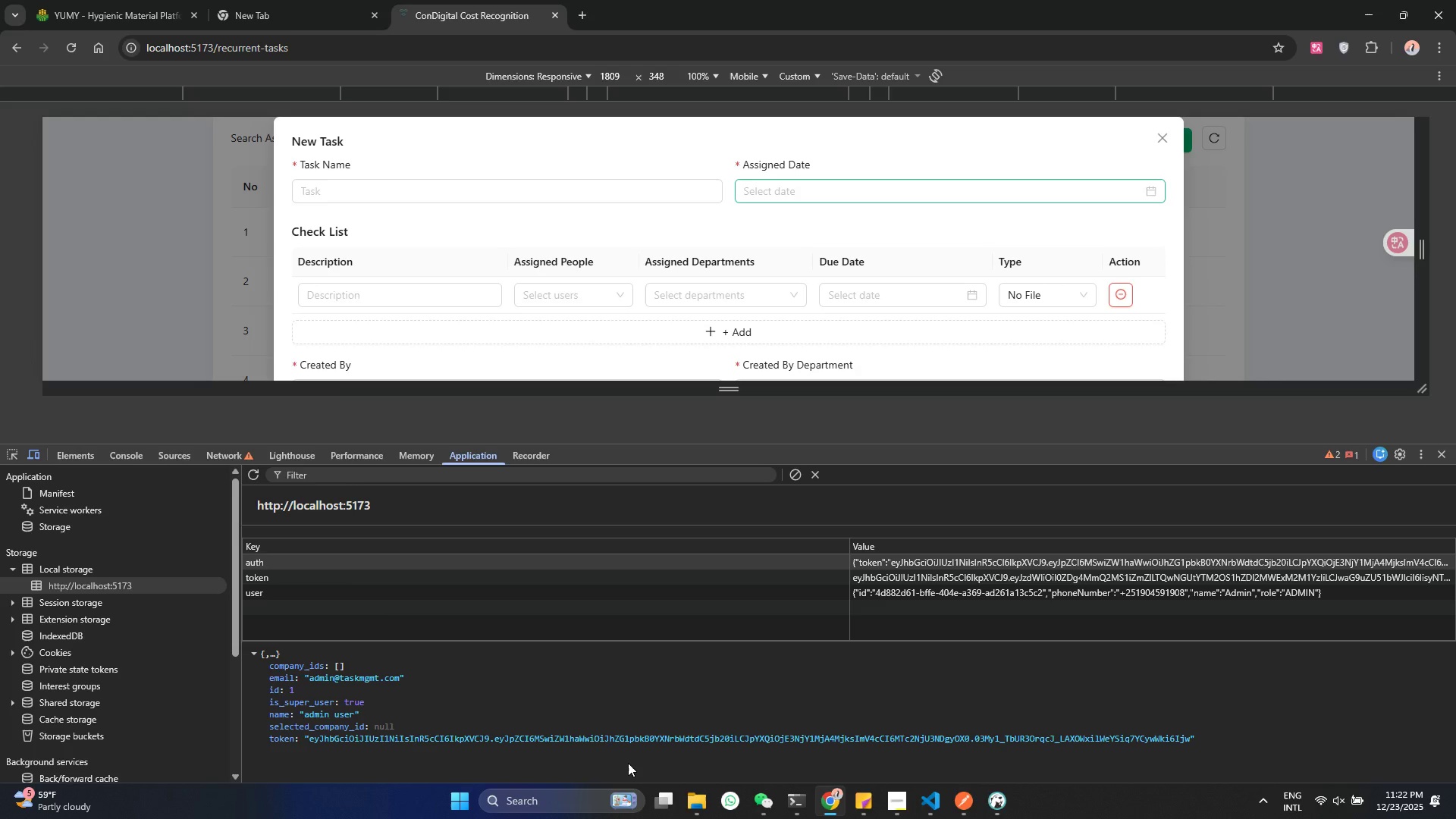 
wait(33.98)
 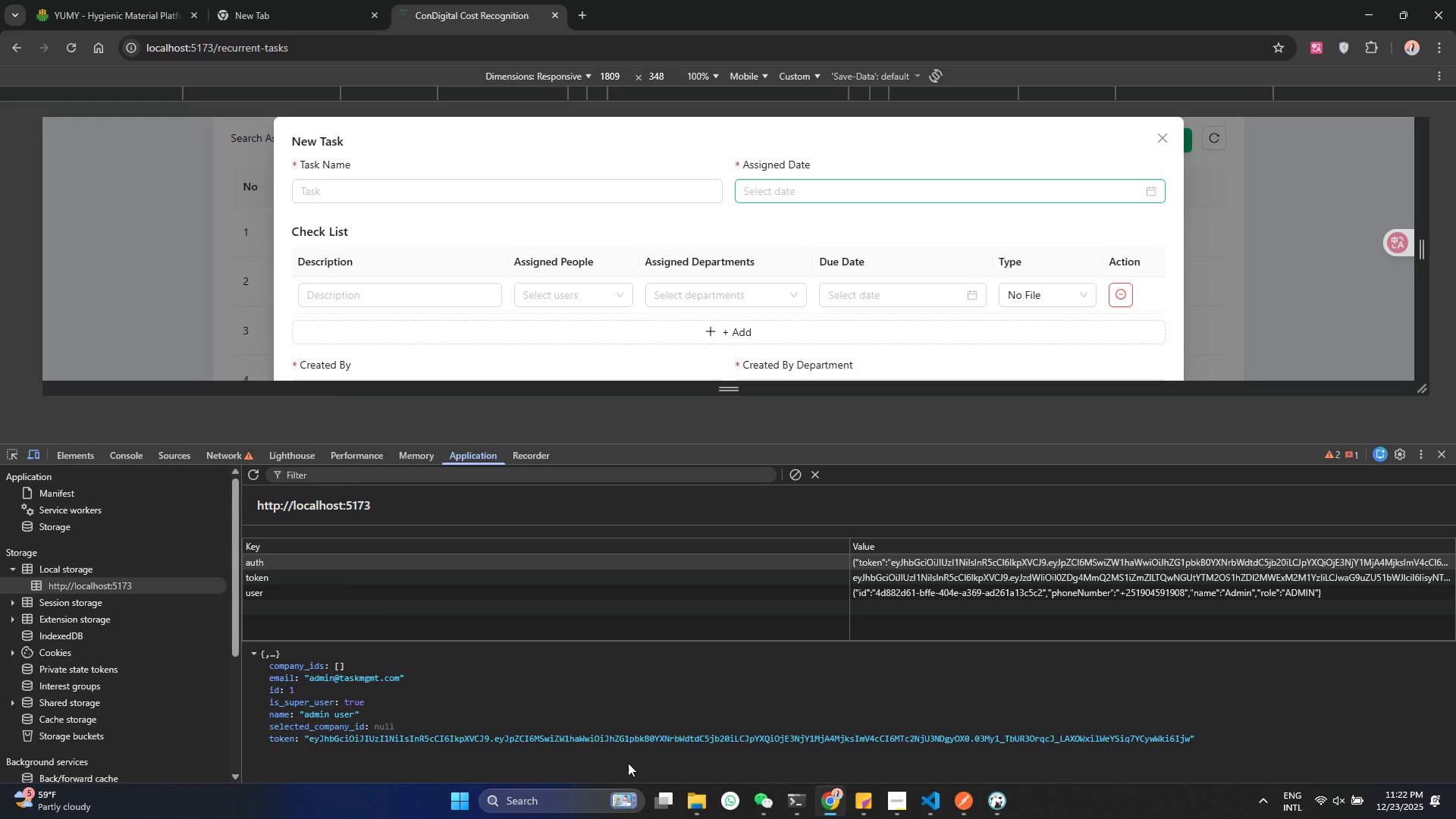 
left_click([1450, 459])
 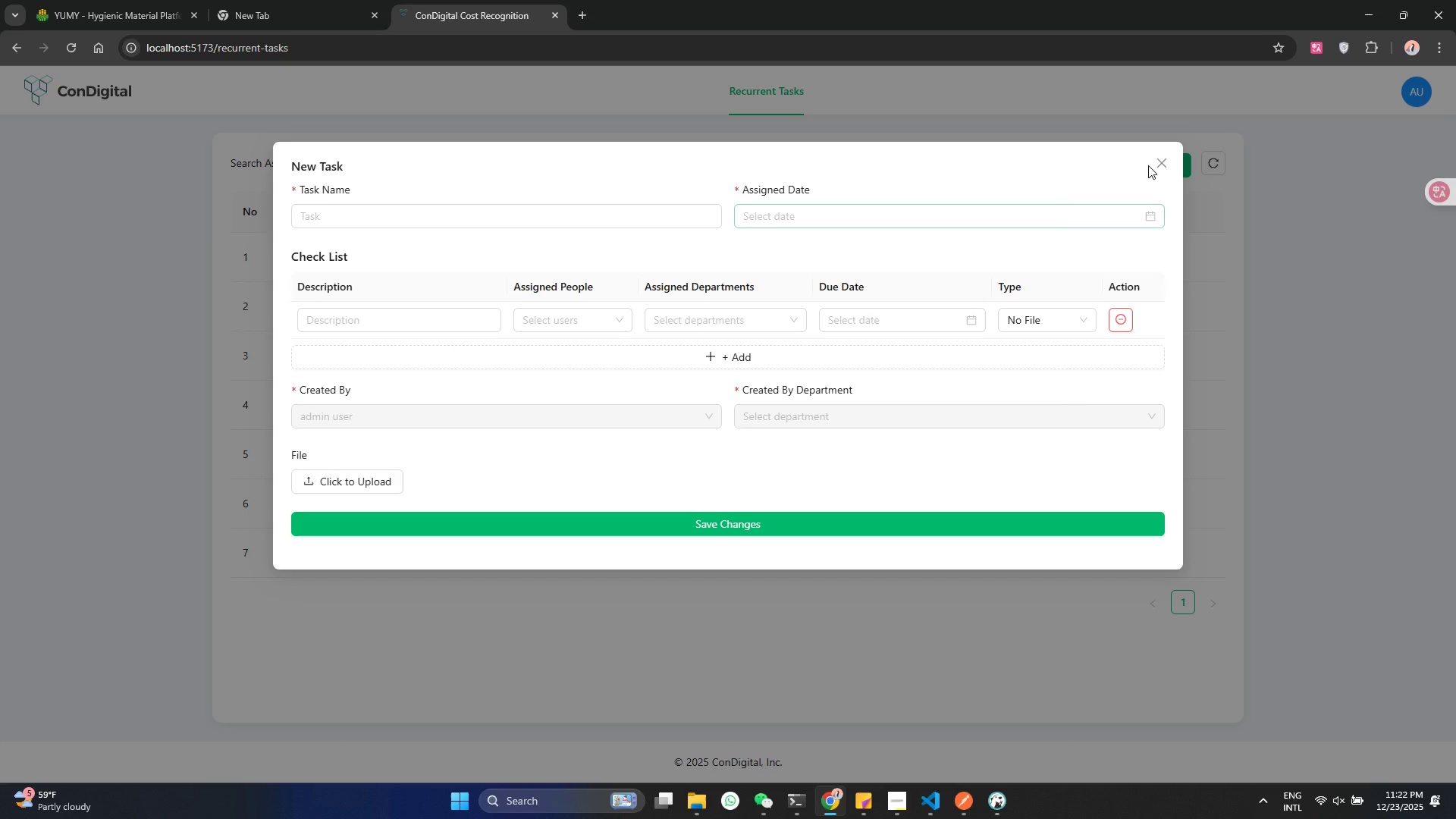 
double_click([1163, 160])
 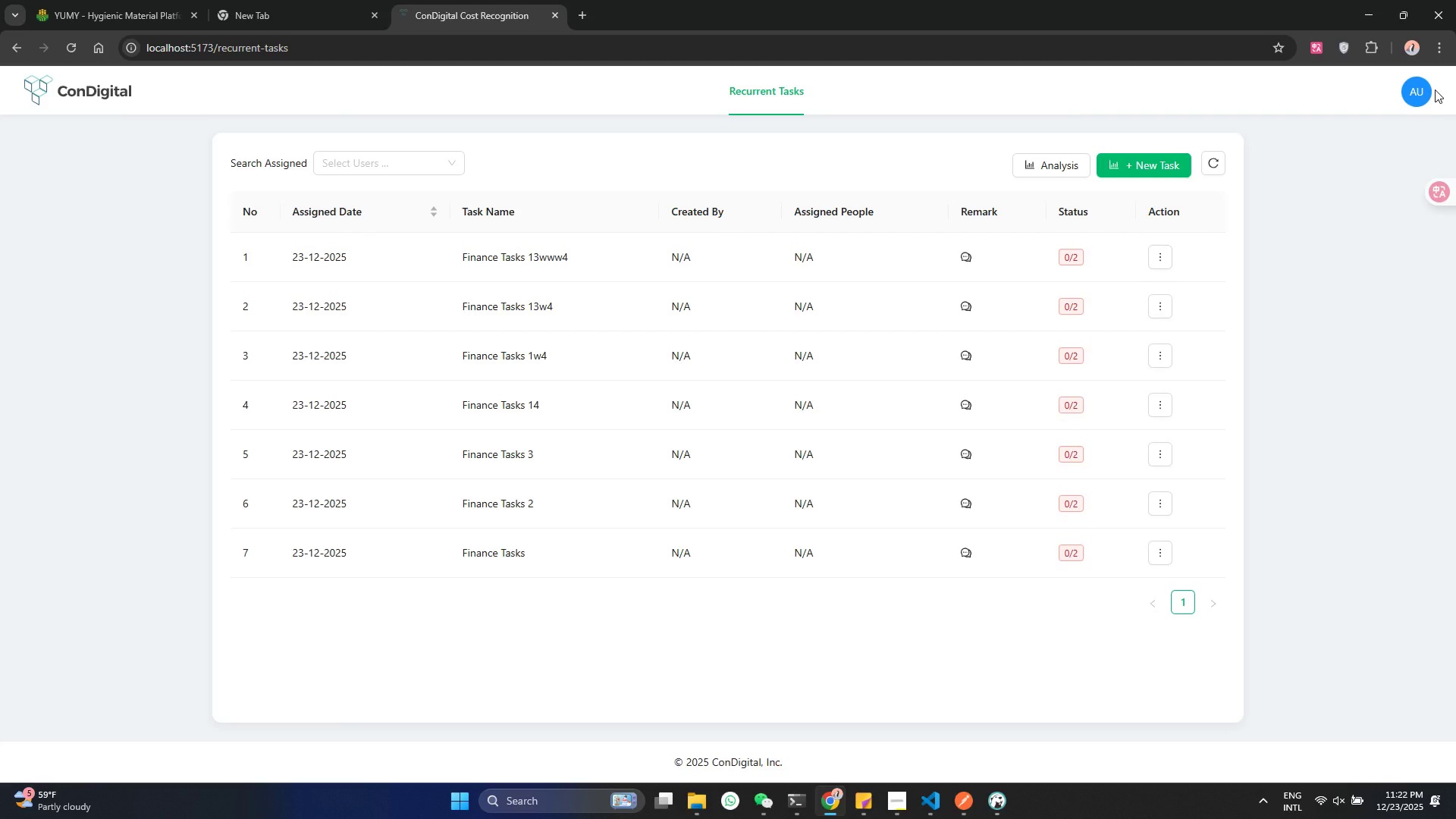 
double_click([1409, 96])
 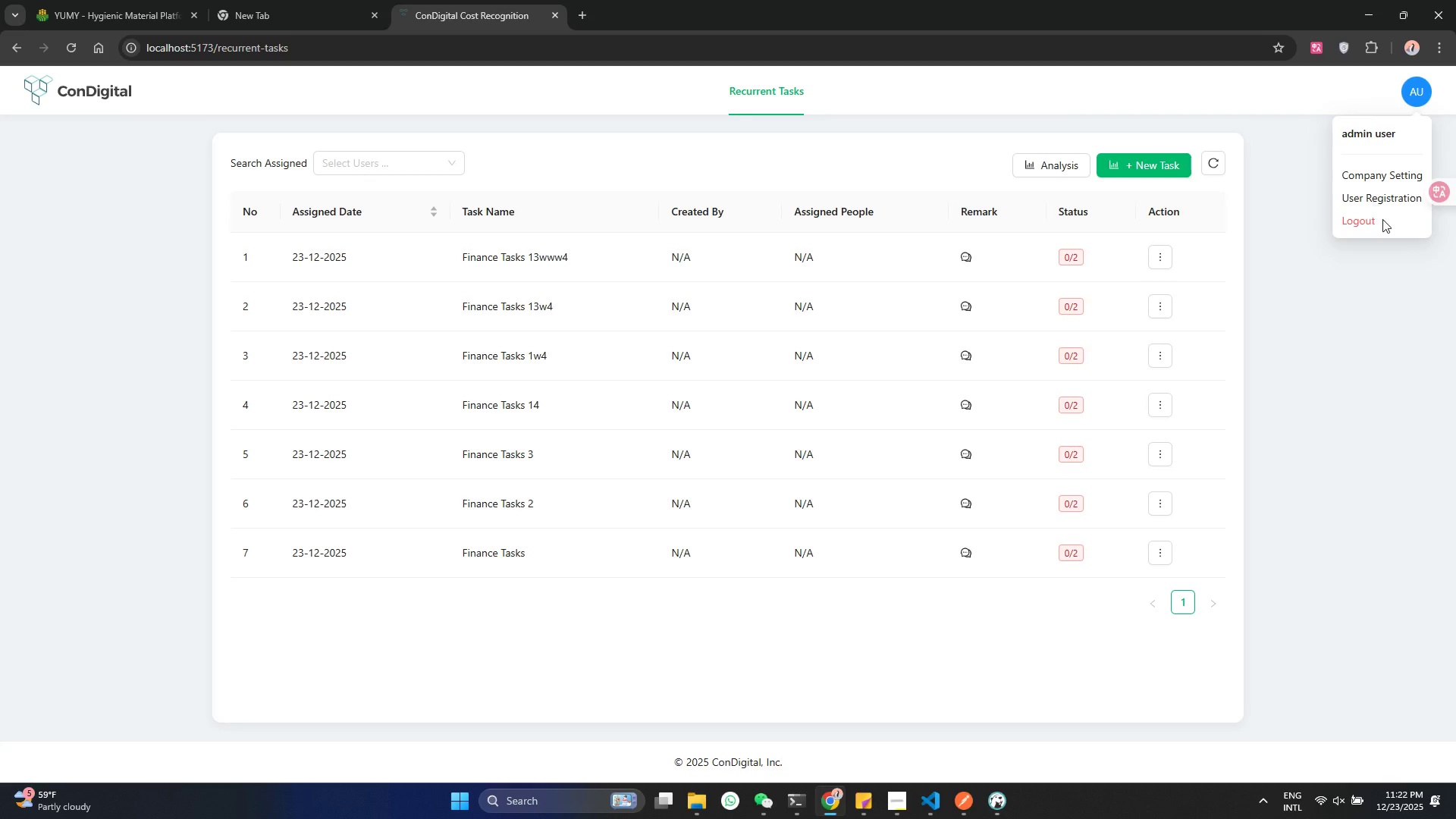 
left_click([1382, 219])
 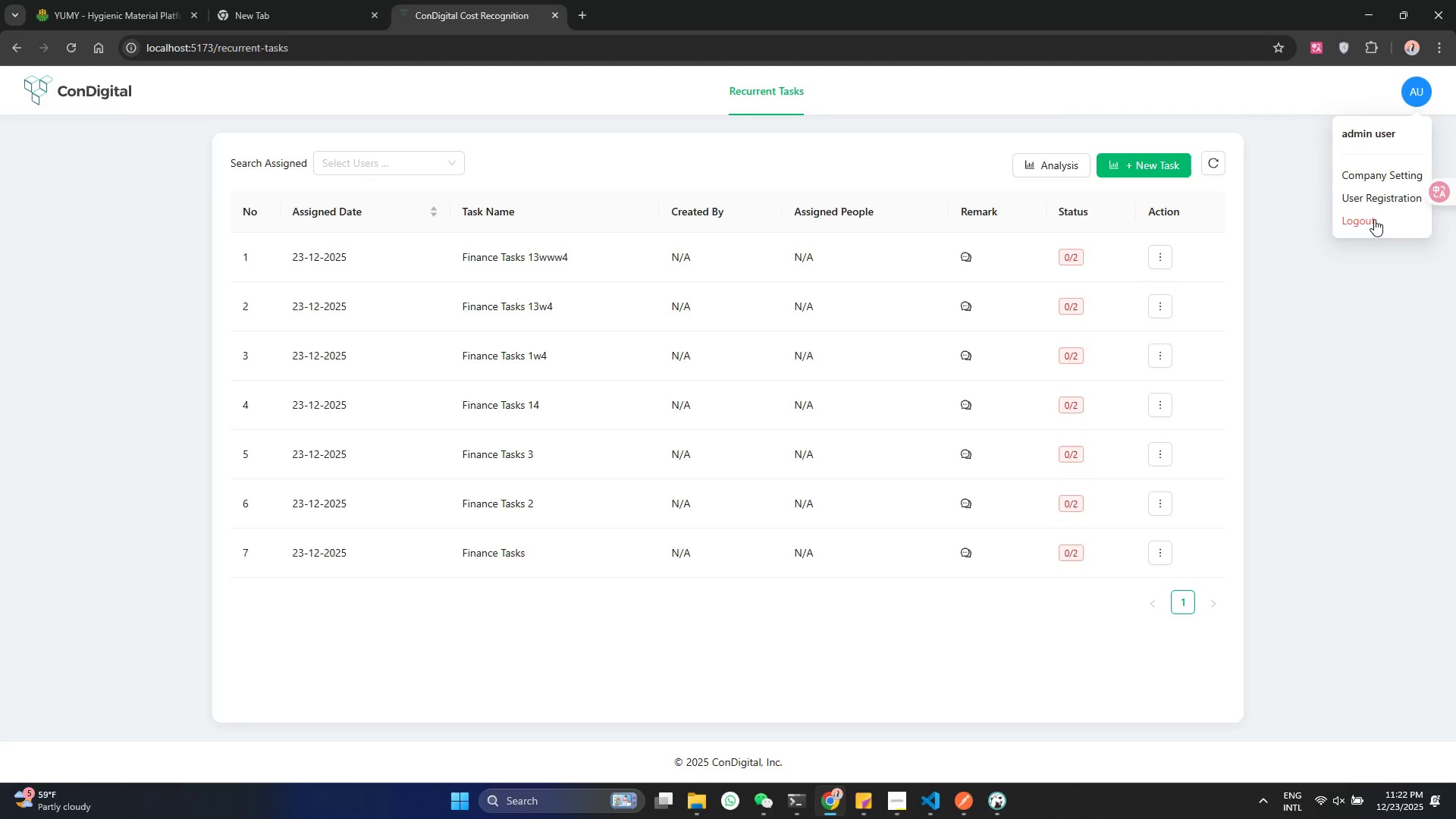 
left_click([1348, 219])
 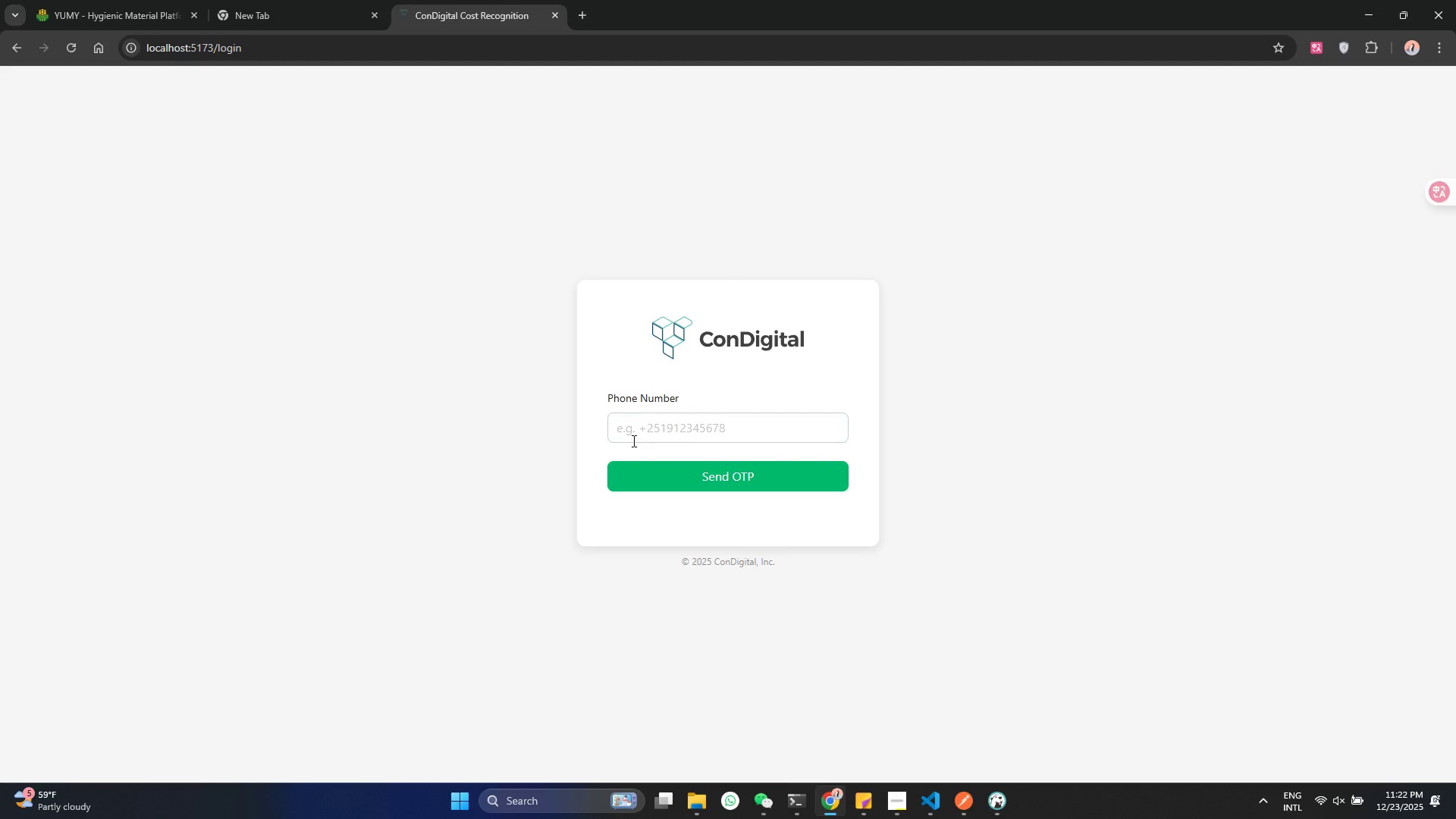 
left_click([704, 427])
 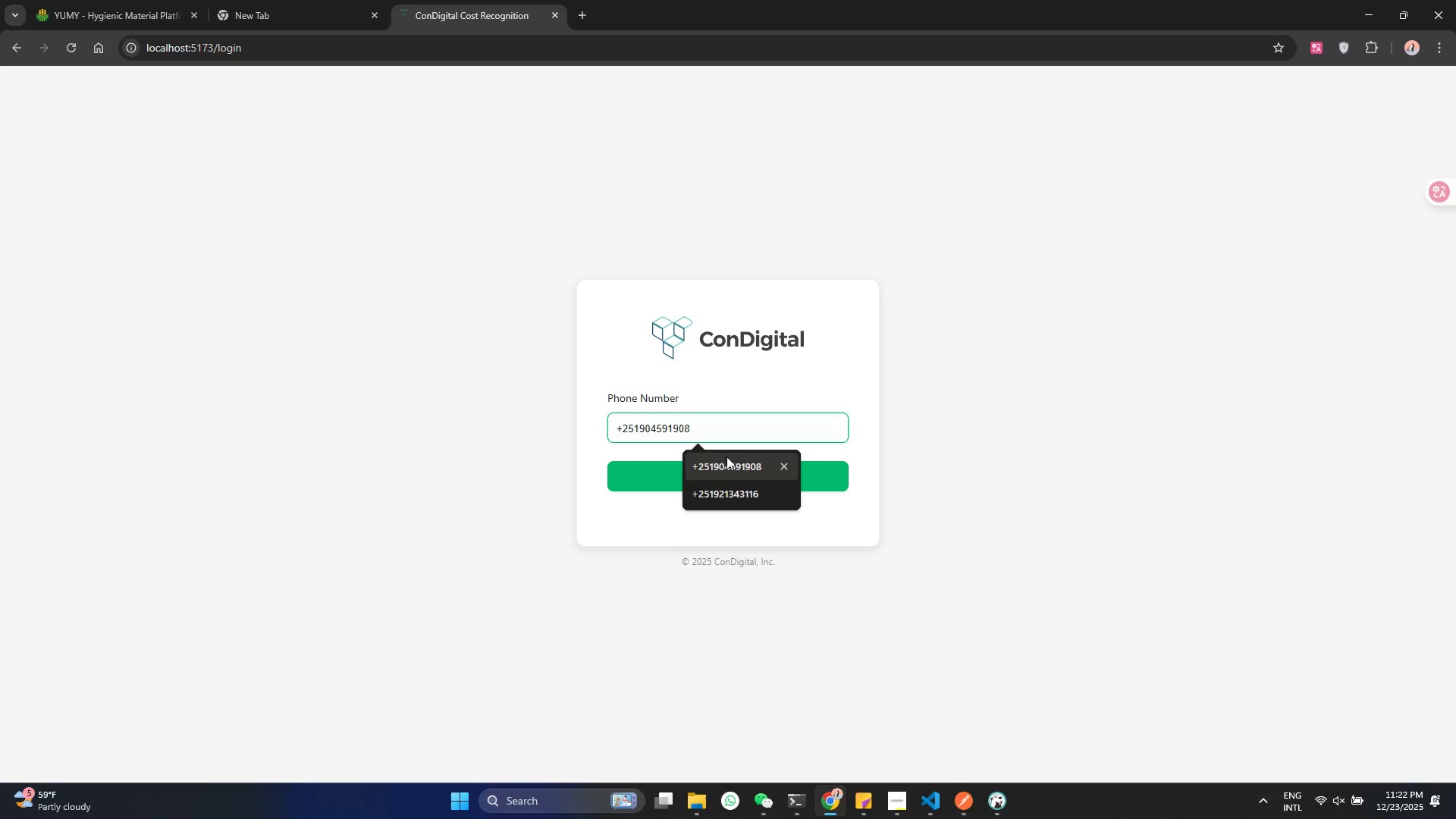 
left_click([728, 461])
 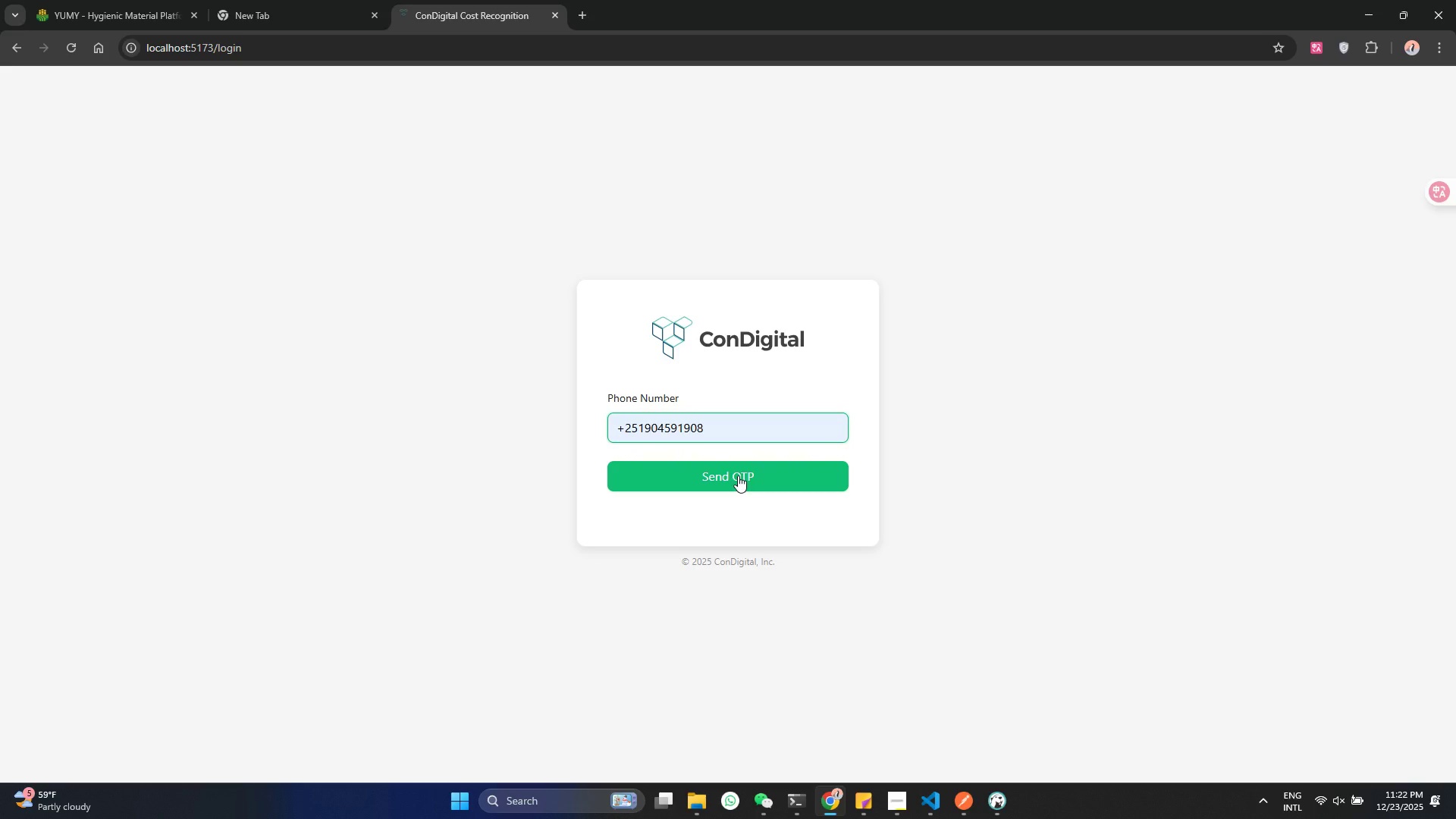 
left_click([739, 471])
 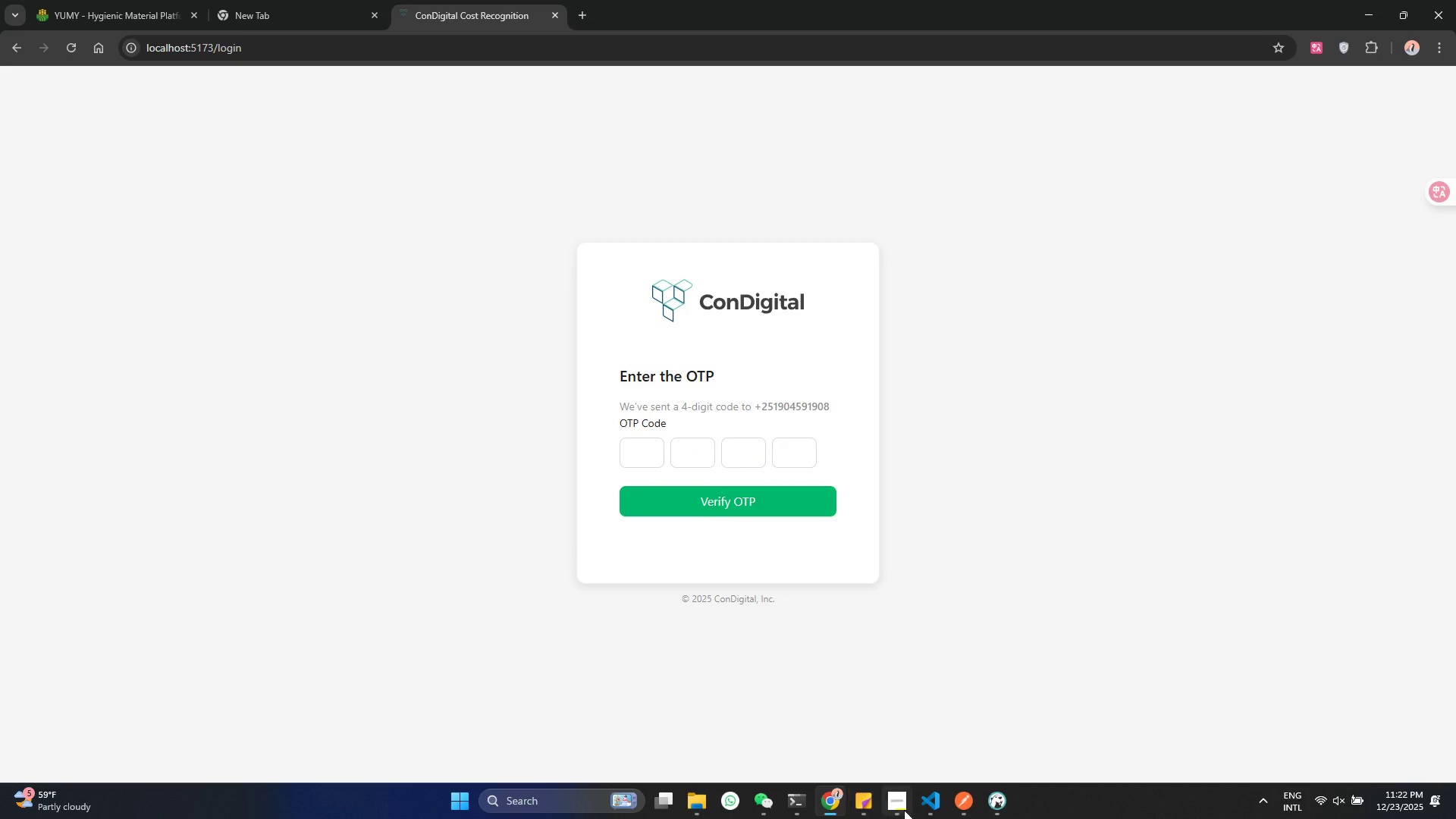 
left_click([904, 810])